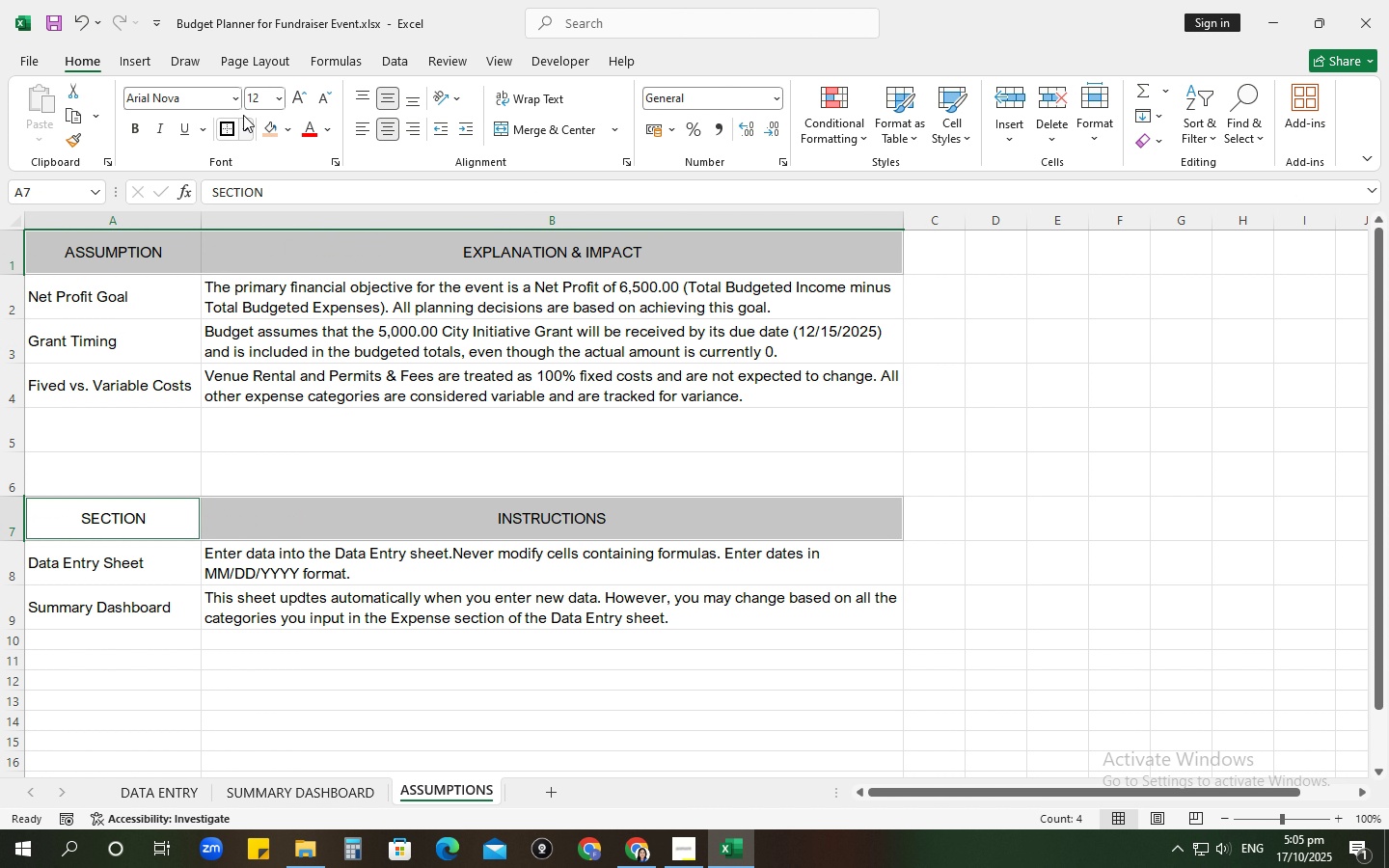 
left_click([237, 100])
 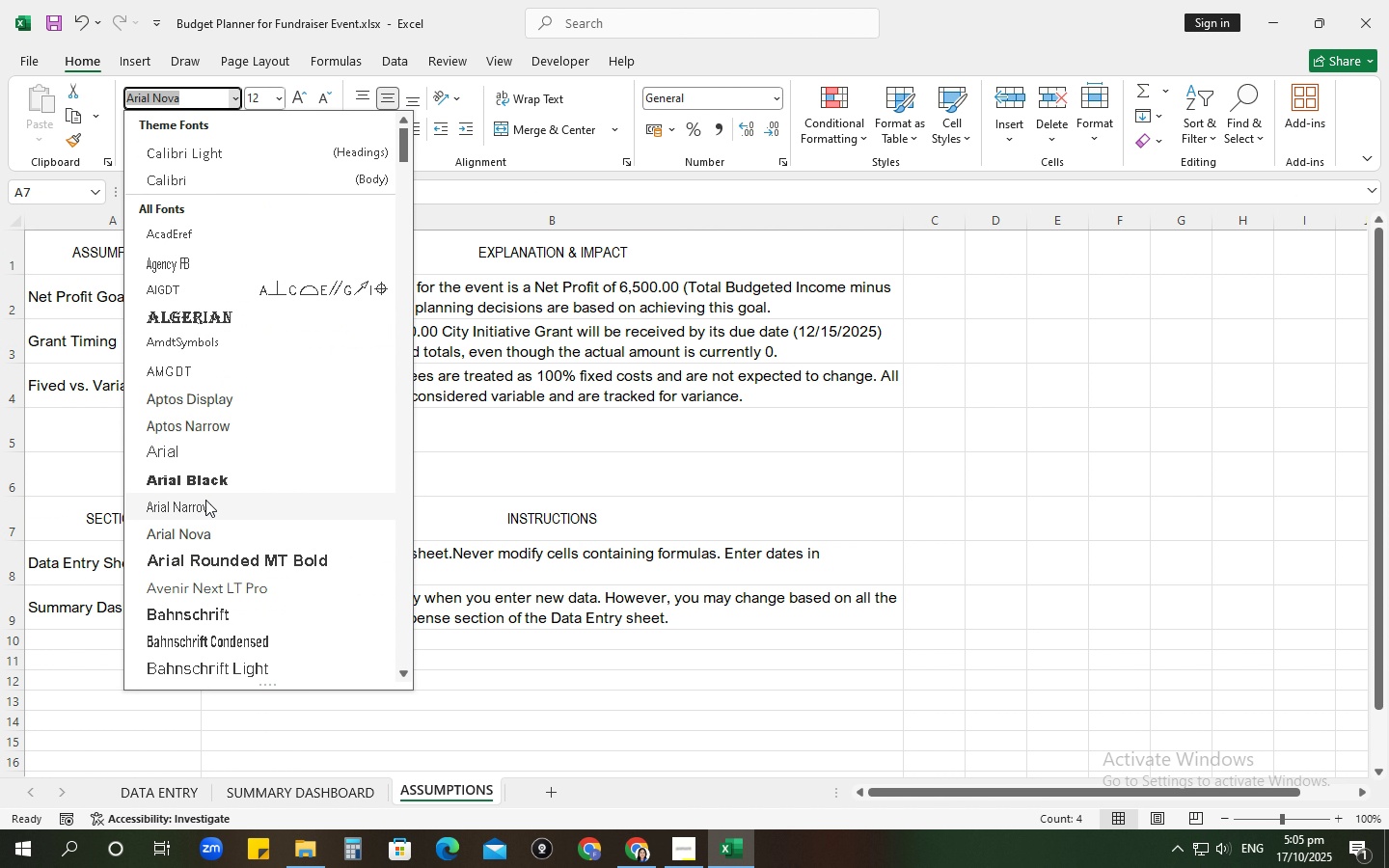 
left_click([207, 488])
 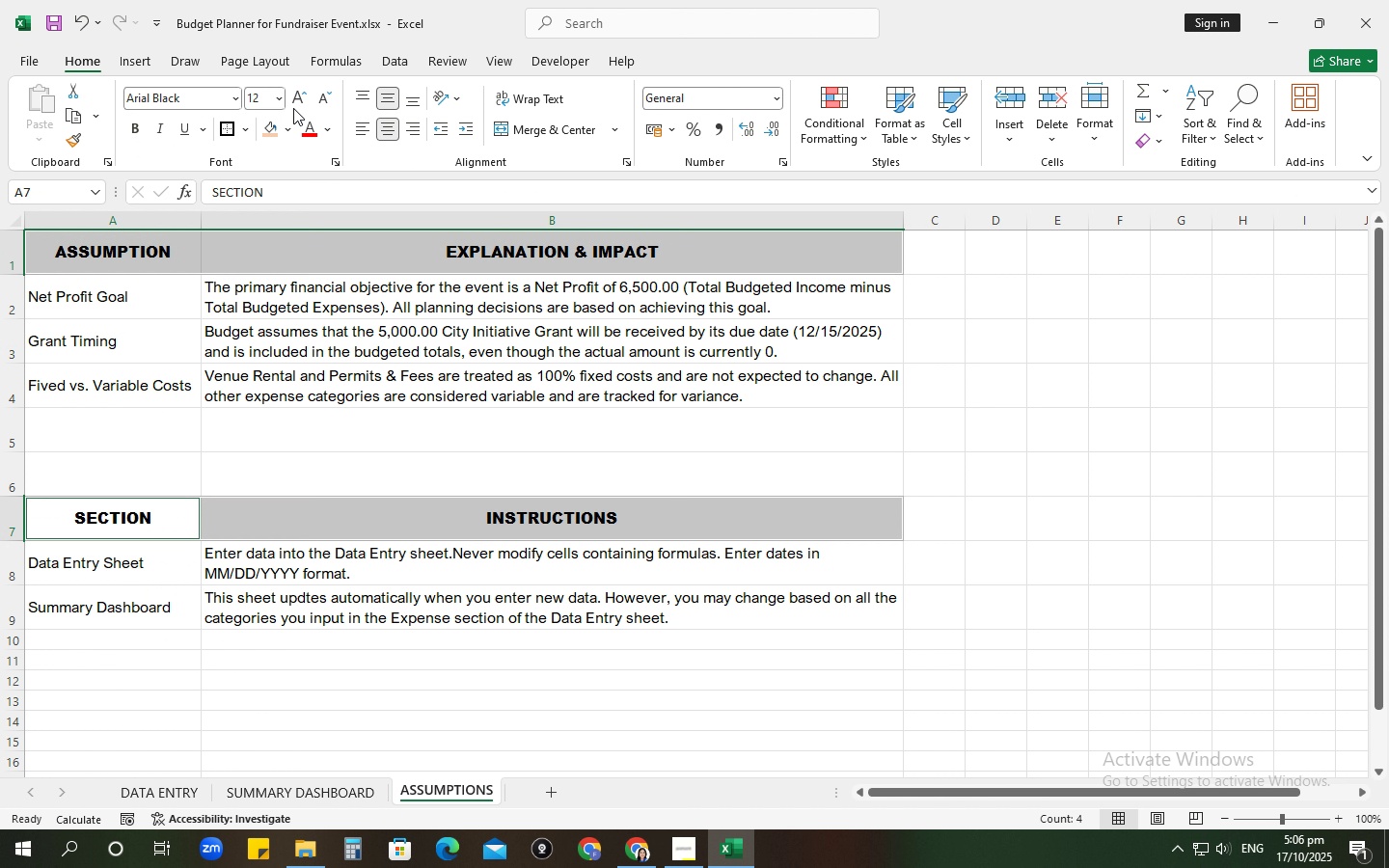 
left_click([303, 100])
 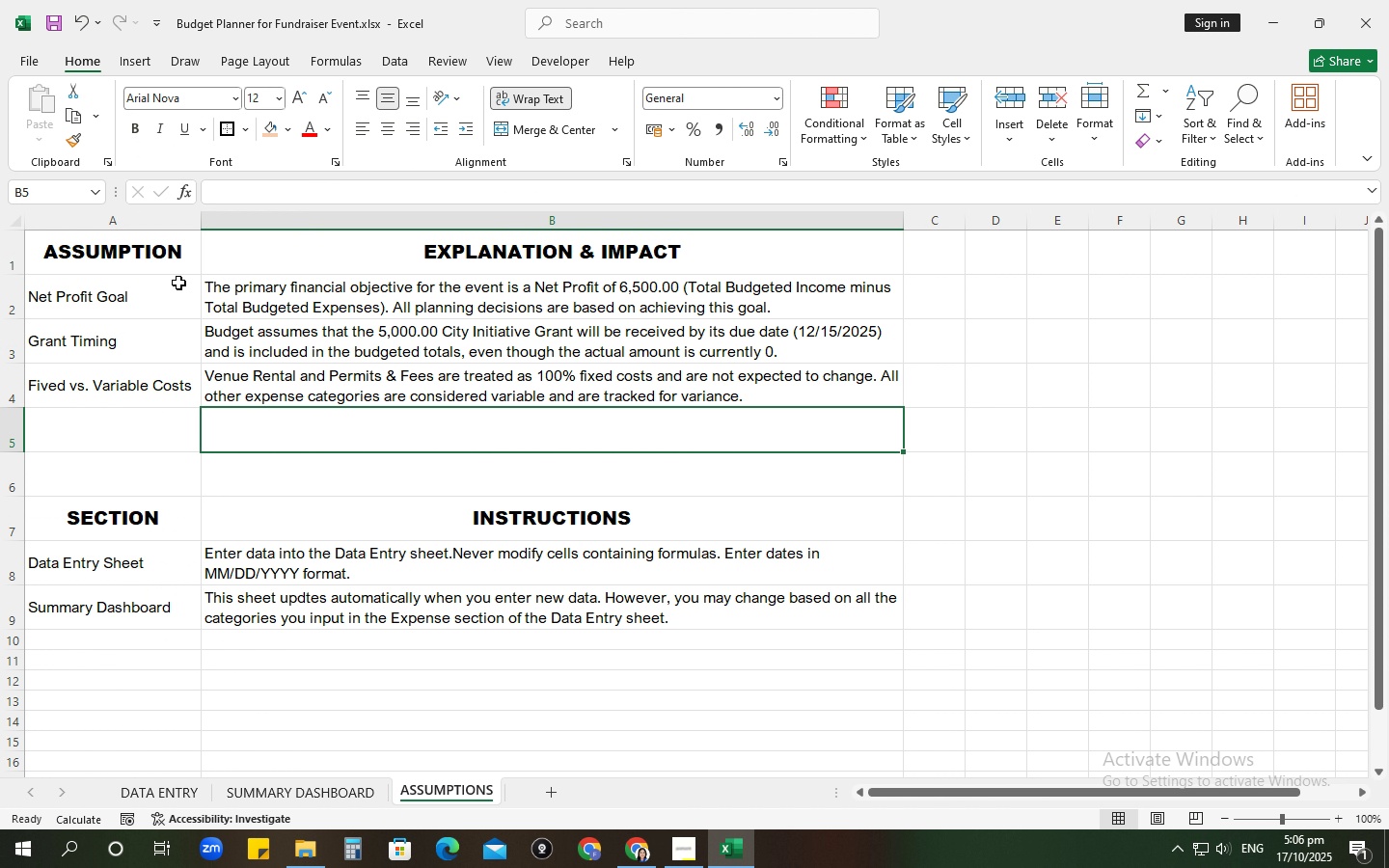 
left_click_drag(start_coordinate=[162, 241], to_coordinate=[414, 374])
 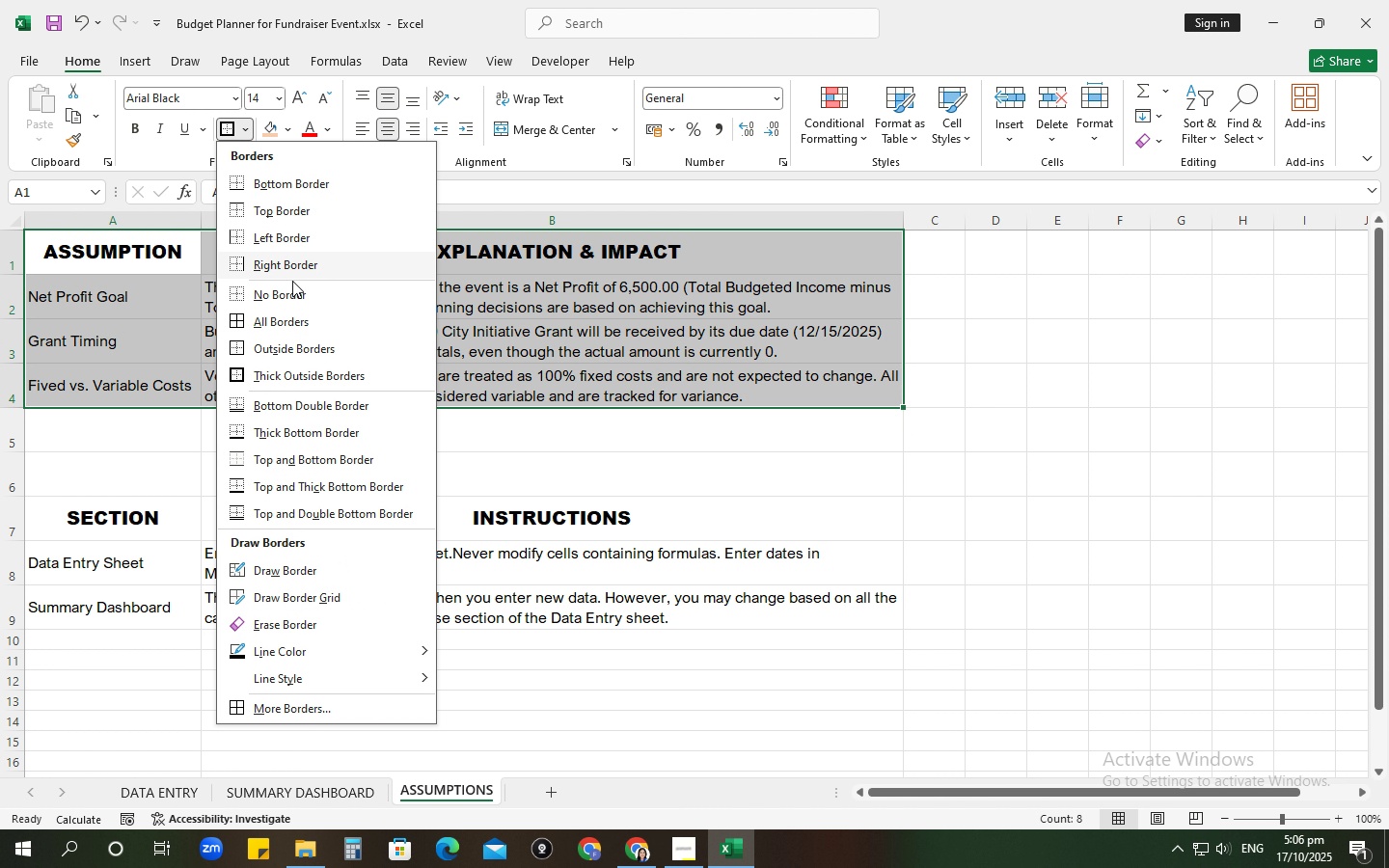 
left_click([269, 336])
 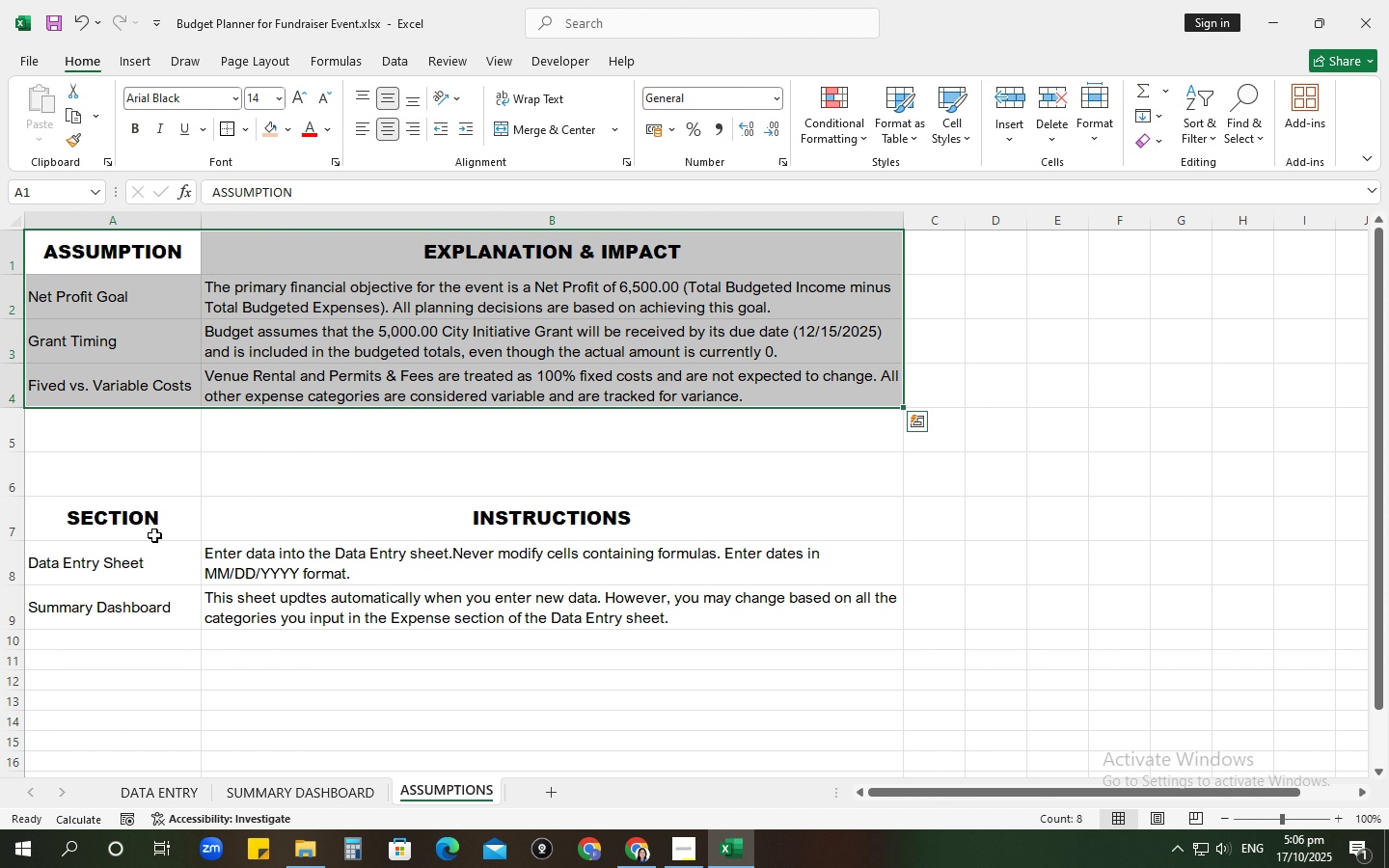 
left_click_drag(start_coordinate=[154, 527], to_coordinate=[381, 614])
 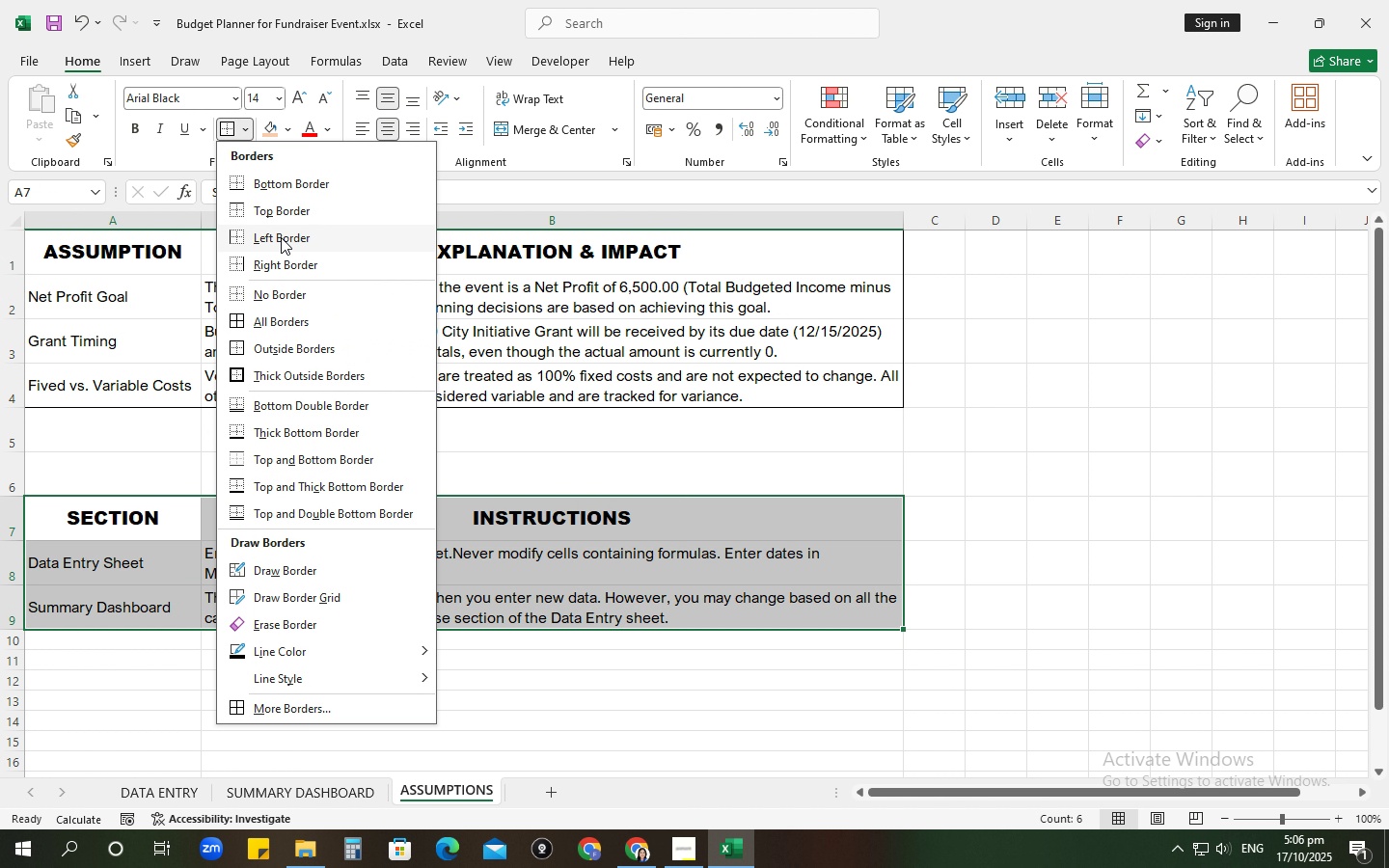 
left_click([276, 323])
 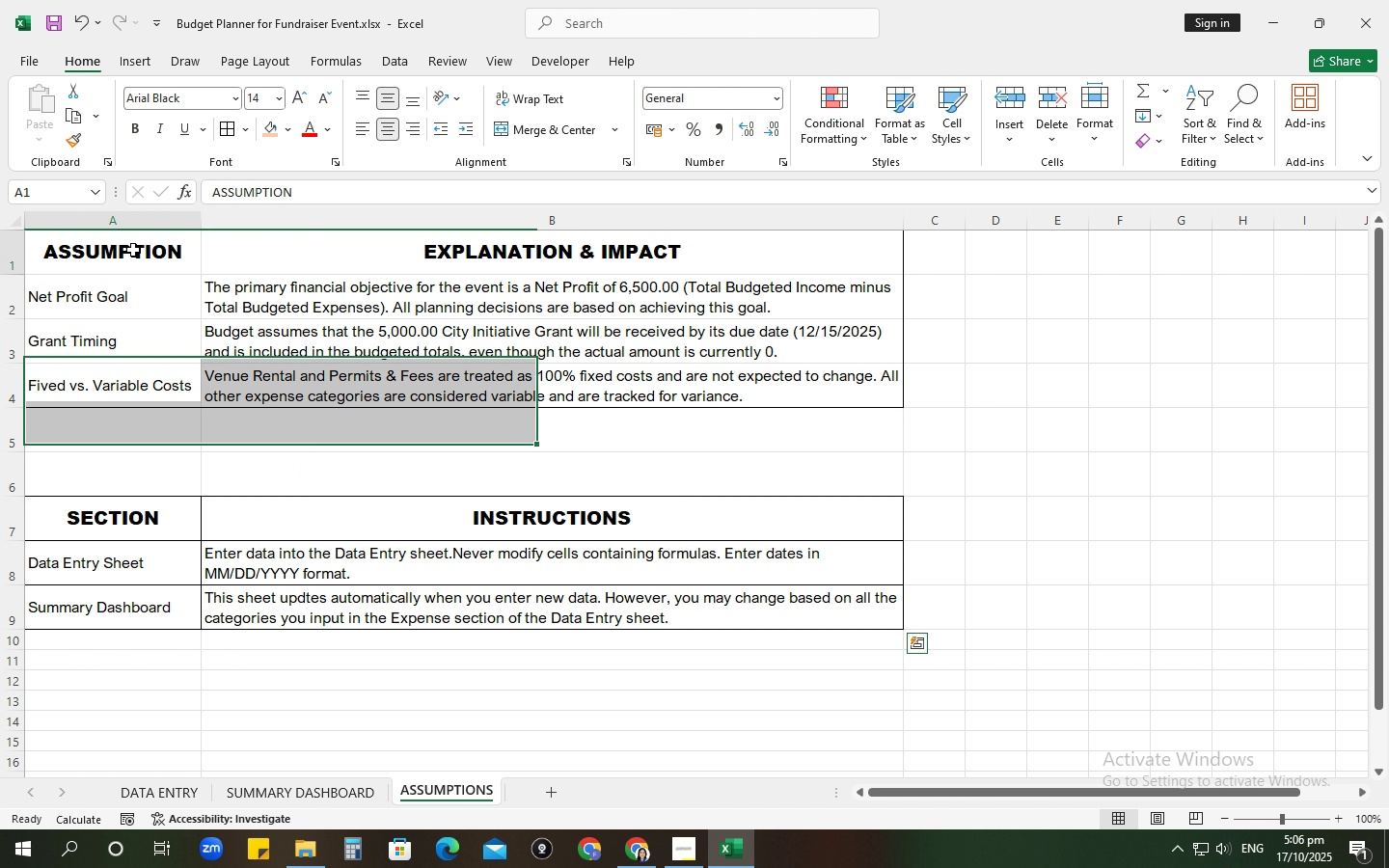 
left_click_drag(start_coordinate=[133, 250], to_coordinate=[313, 376])
 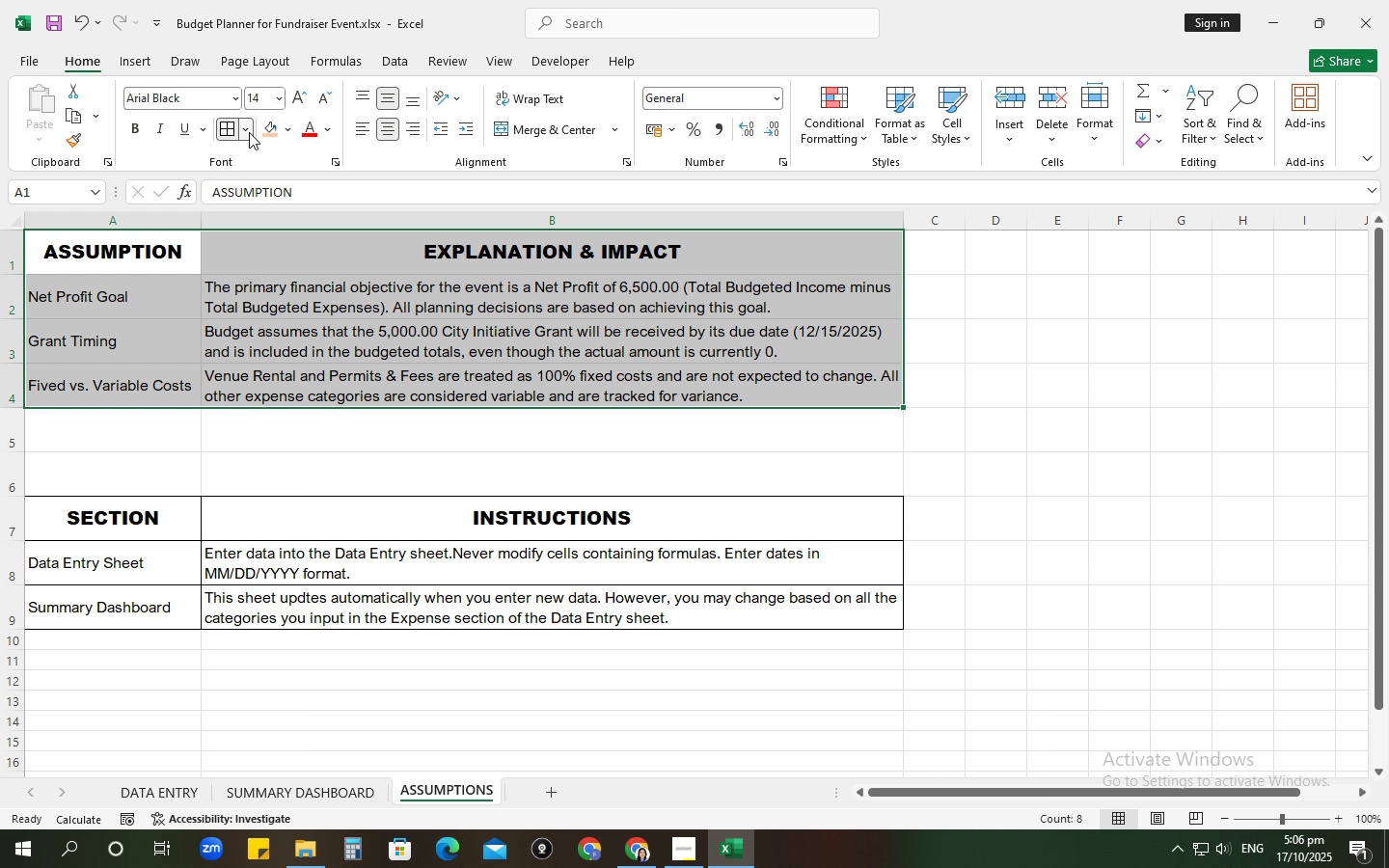 
left_click([249, 132])
 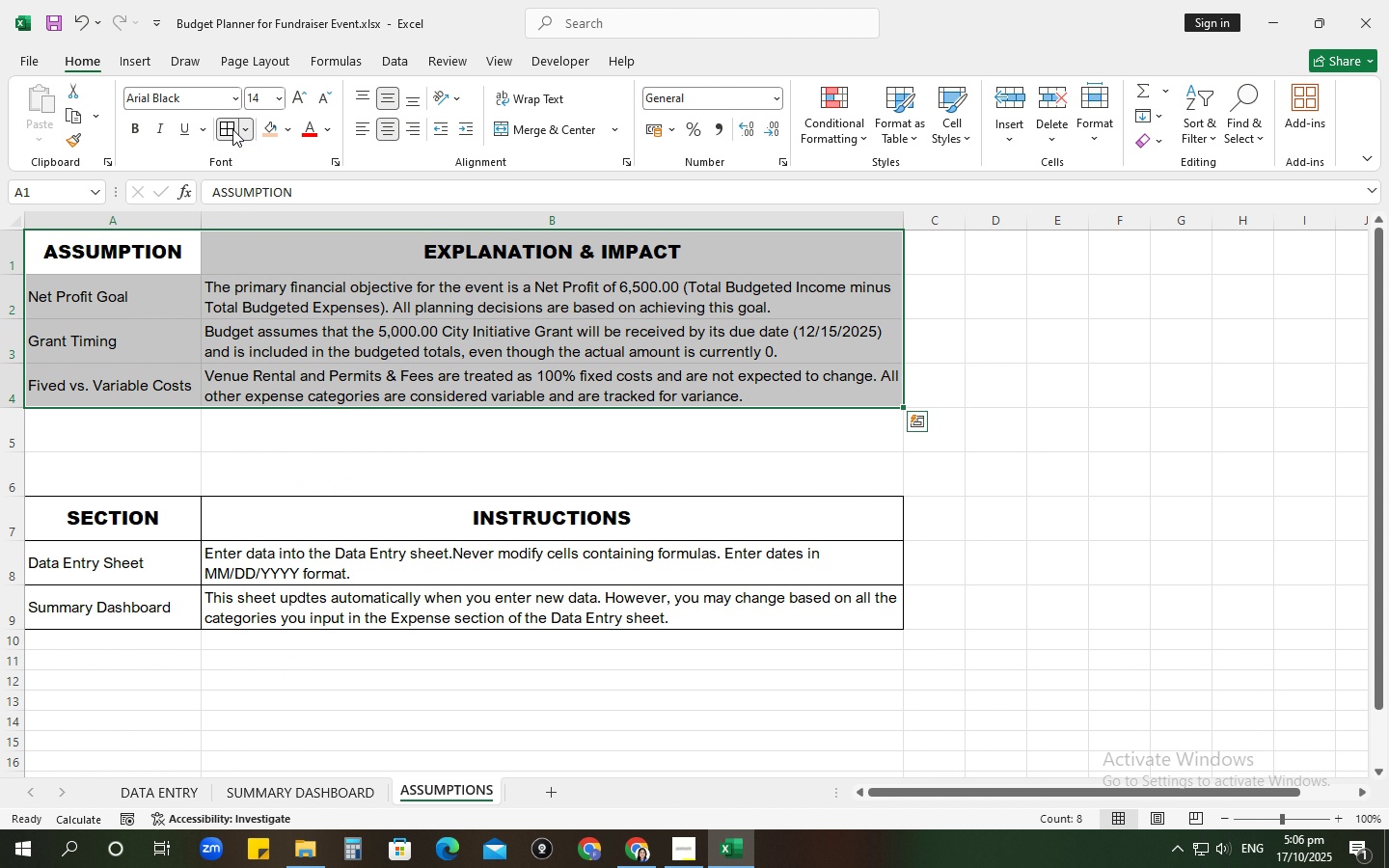 
left_click([232, 129])
 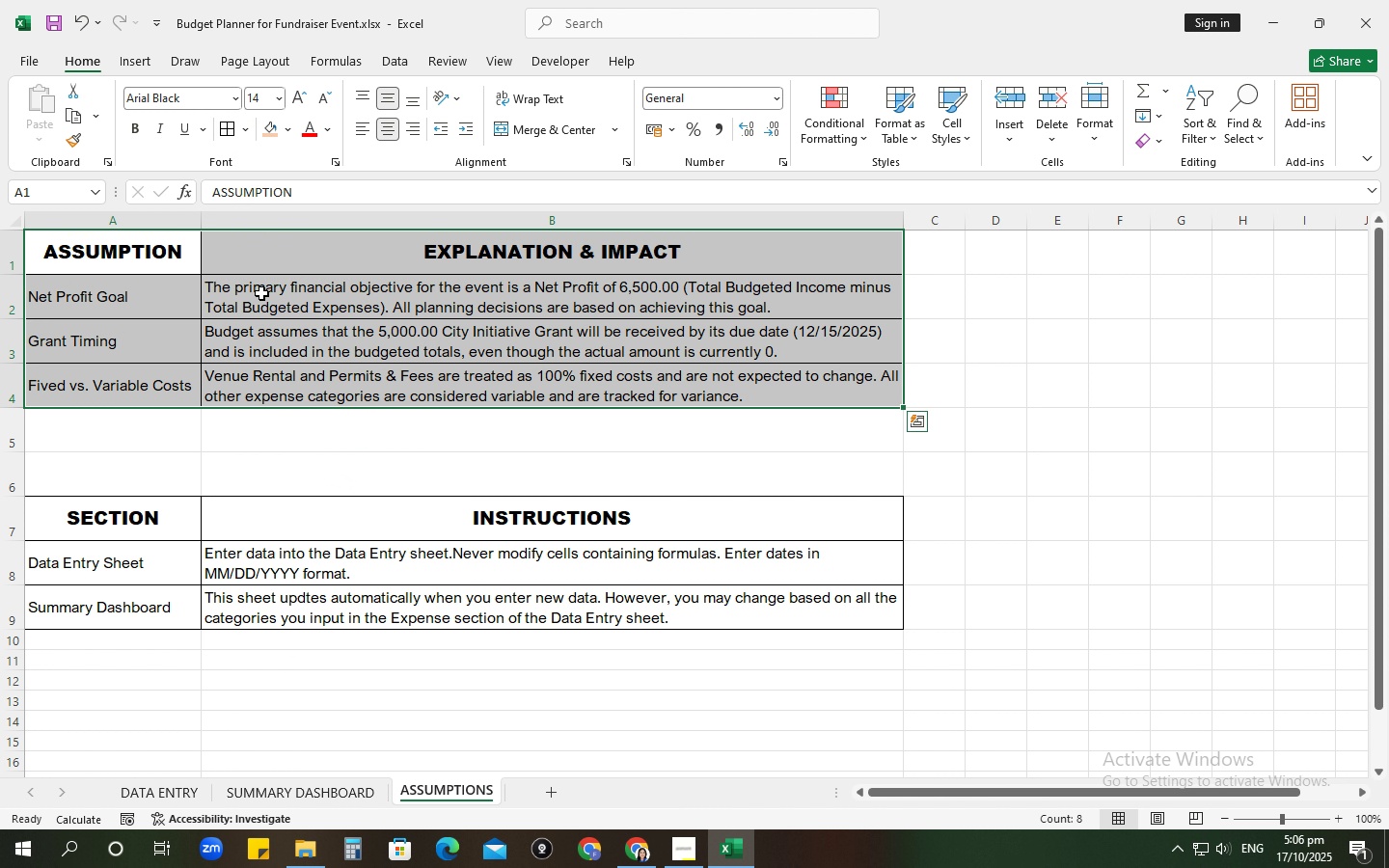 
left_click([260, 294])
 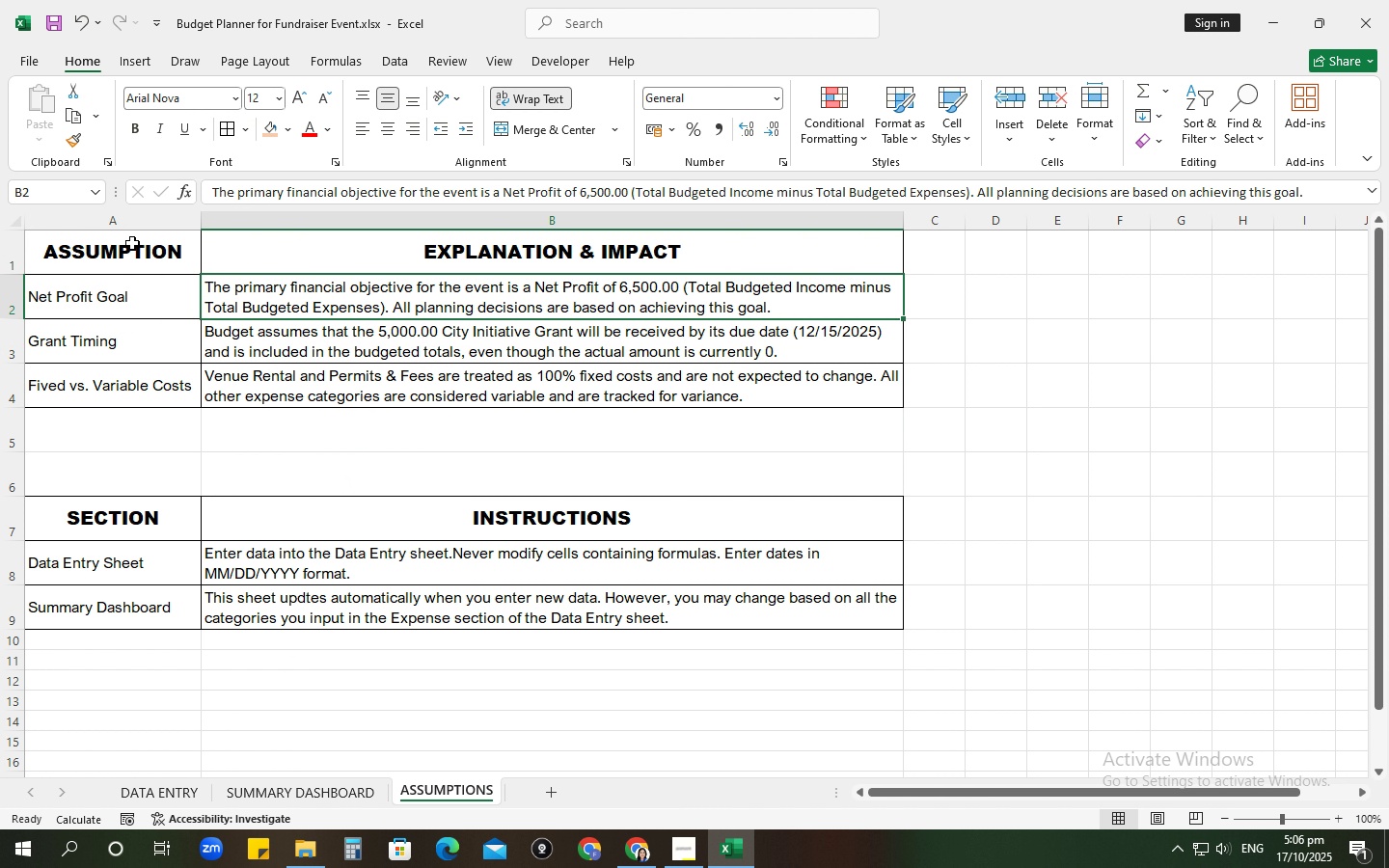 
left_click_drag(start_coordinate=[132, 243], to_coordinate=[456, 396])
 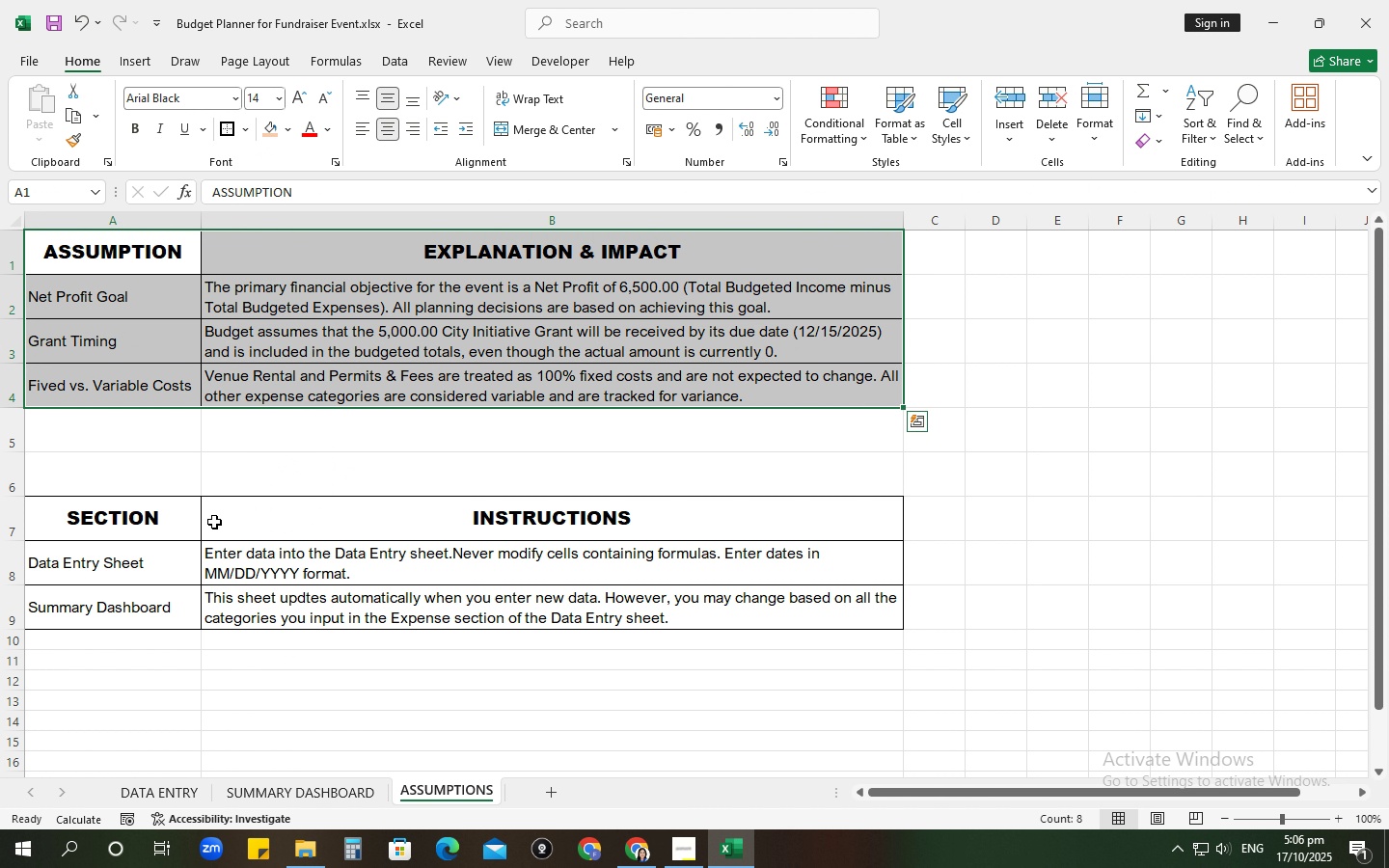 
left_click_drag(start_coordinate=[177, 512], to_coordinate=[285, 597])
 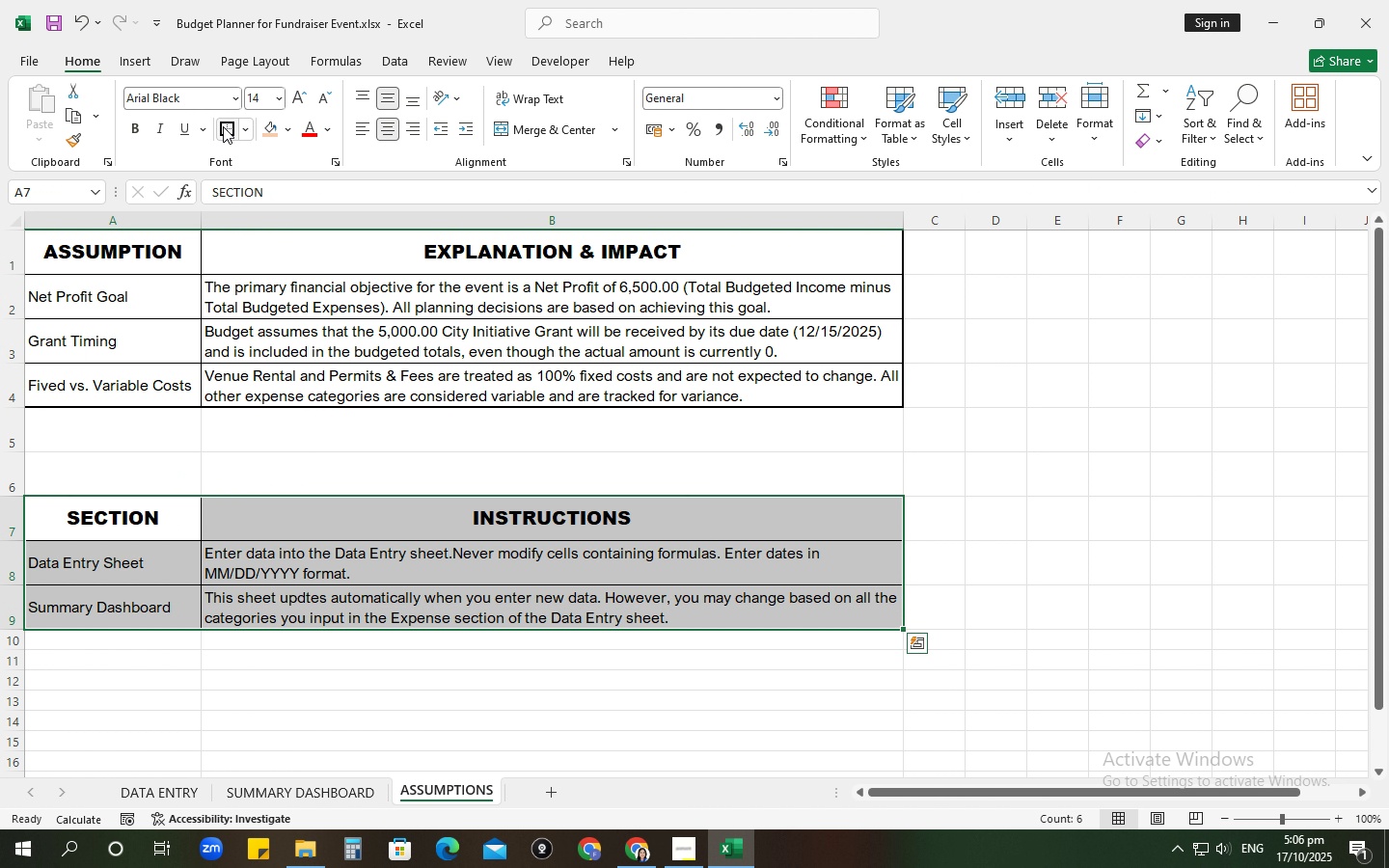 
left_click([223, 126])
 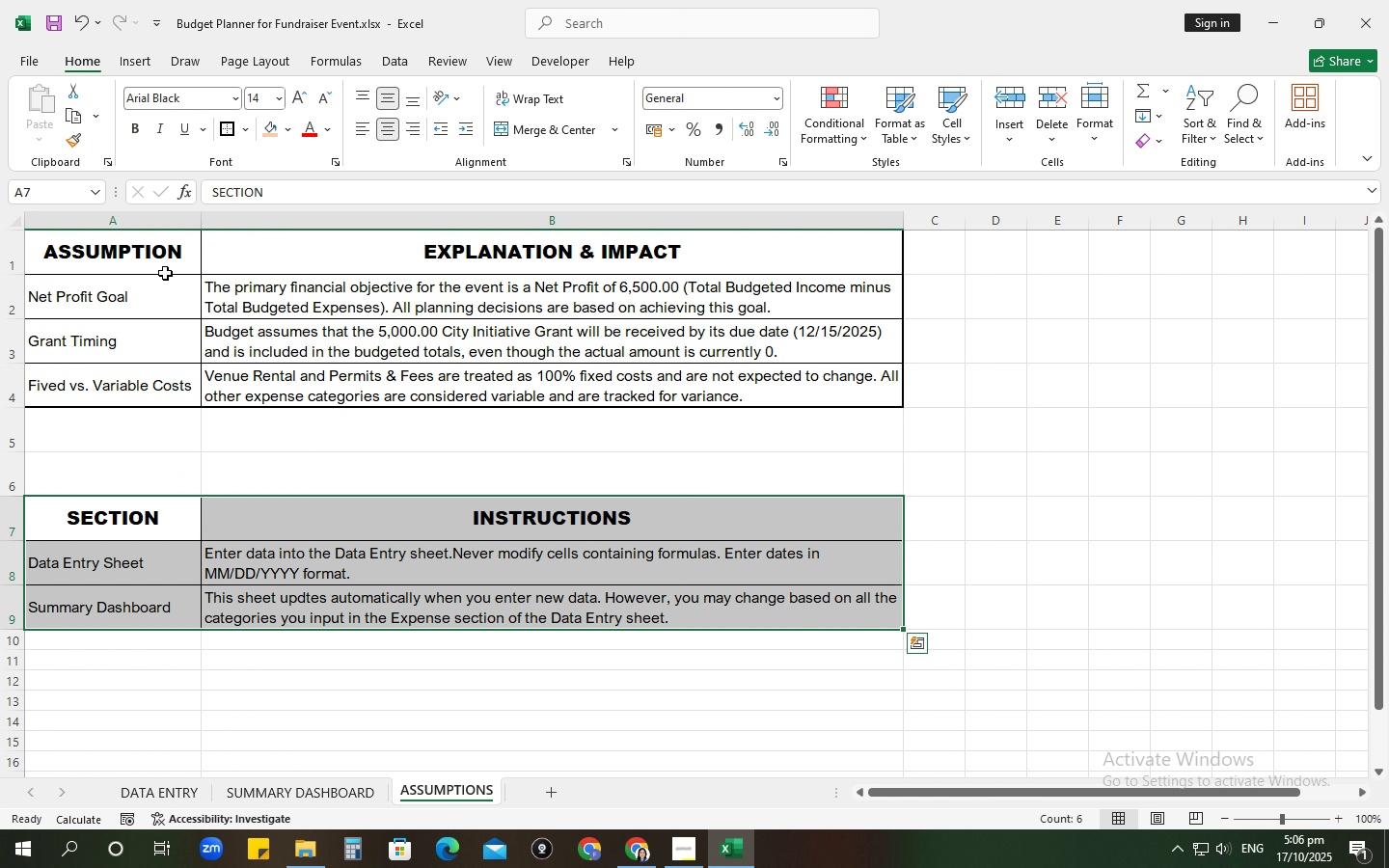 
left_click_drag(start_coordinate=[169, 257], to_coordinate=[202, 385])
 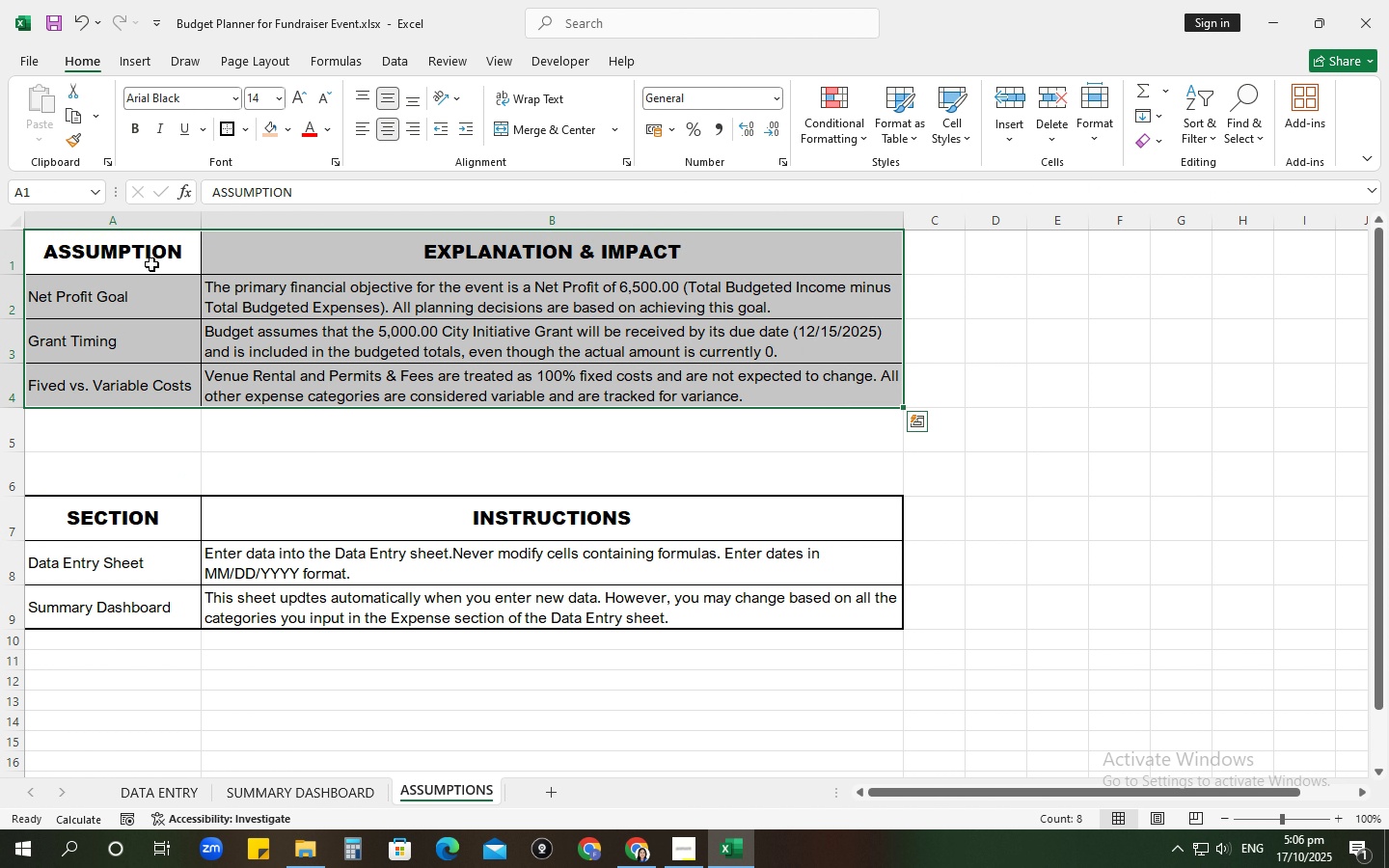 
left_click_drag(start_coordinate=[151, 260], to_coordinate=[154, 382])
 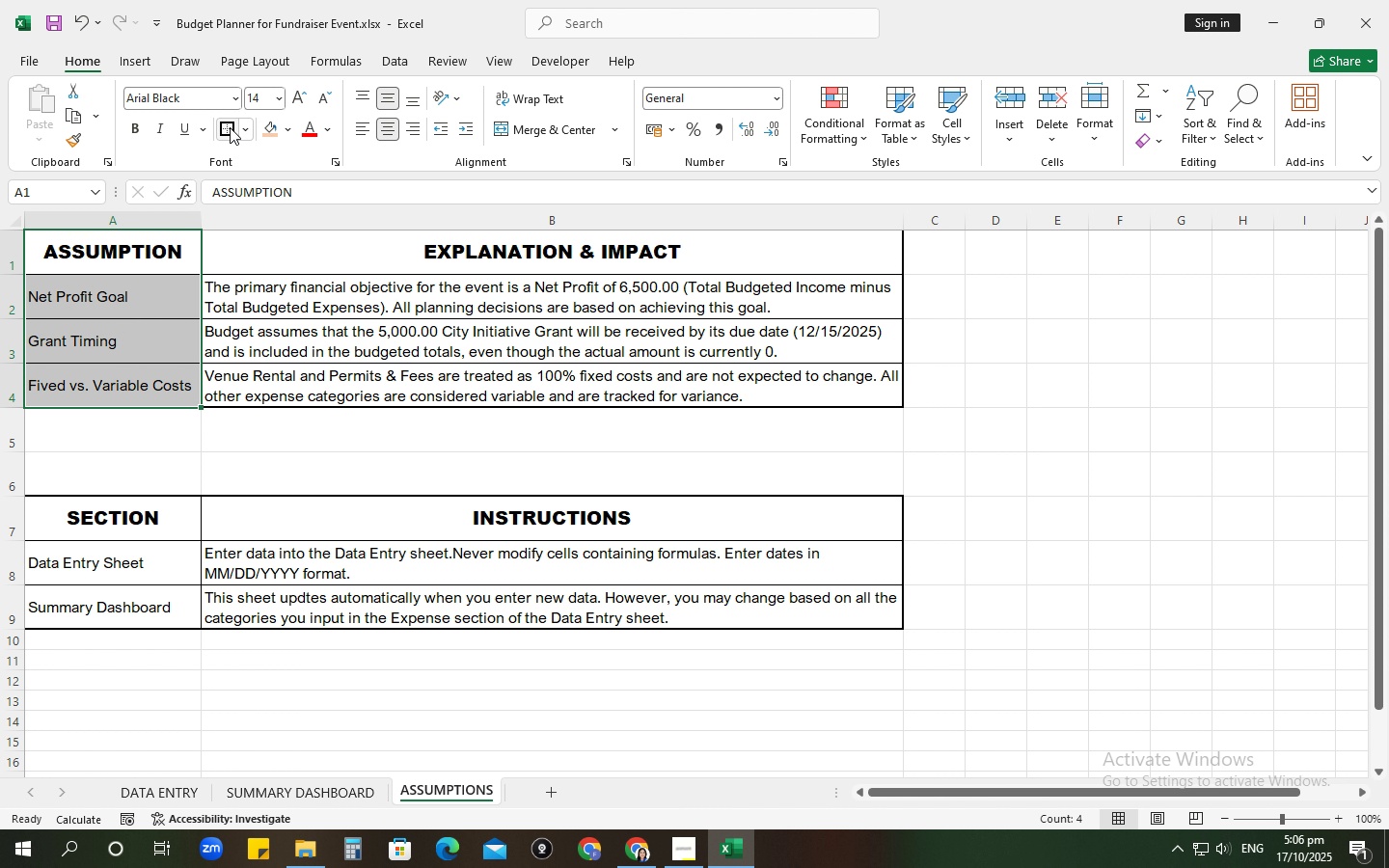 
left_click([225, 125])
 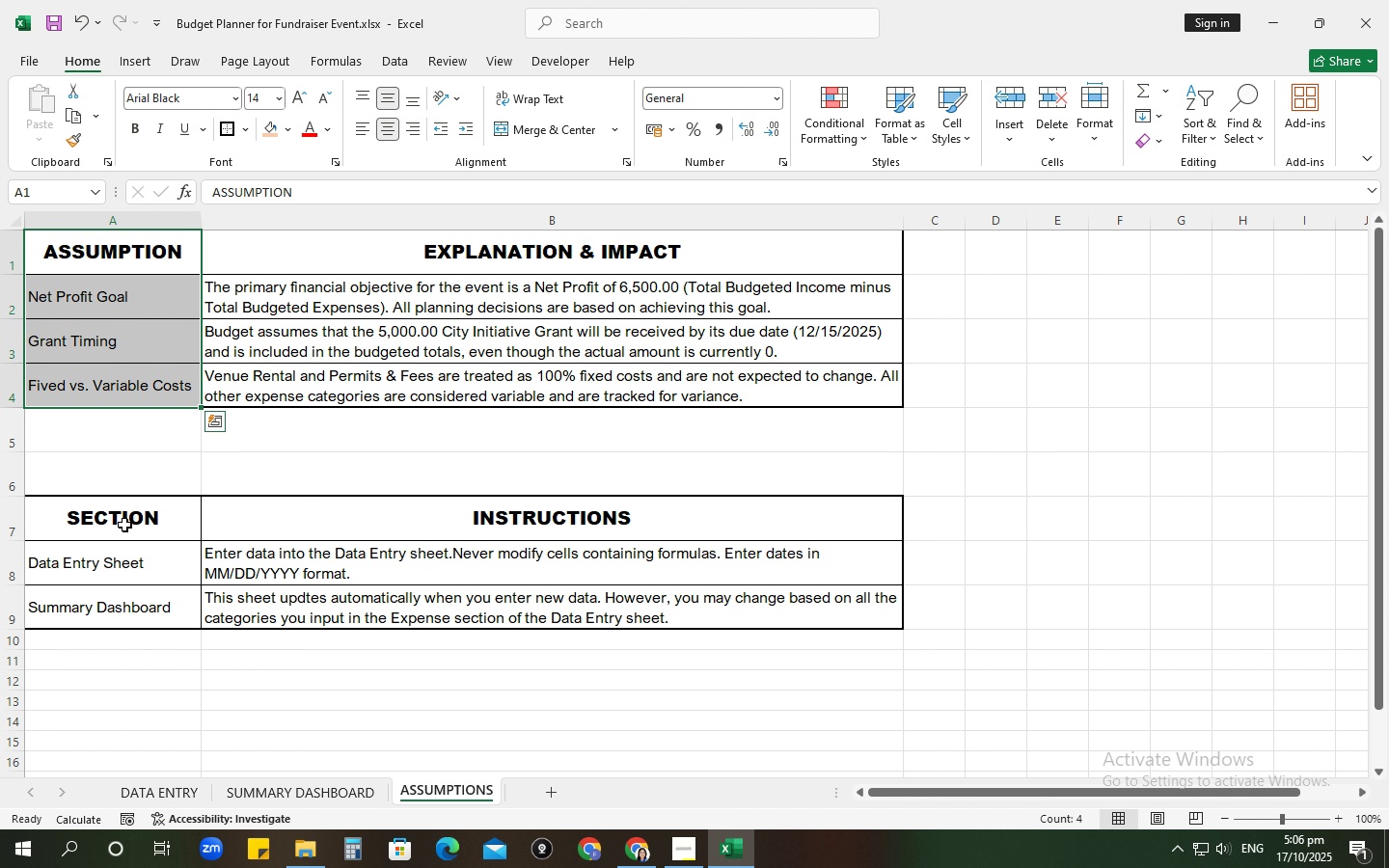 
left_click_drag(start_coordinate=[124, 520], to_coordinate=[139, 601])
 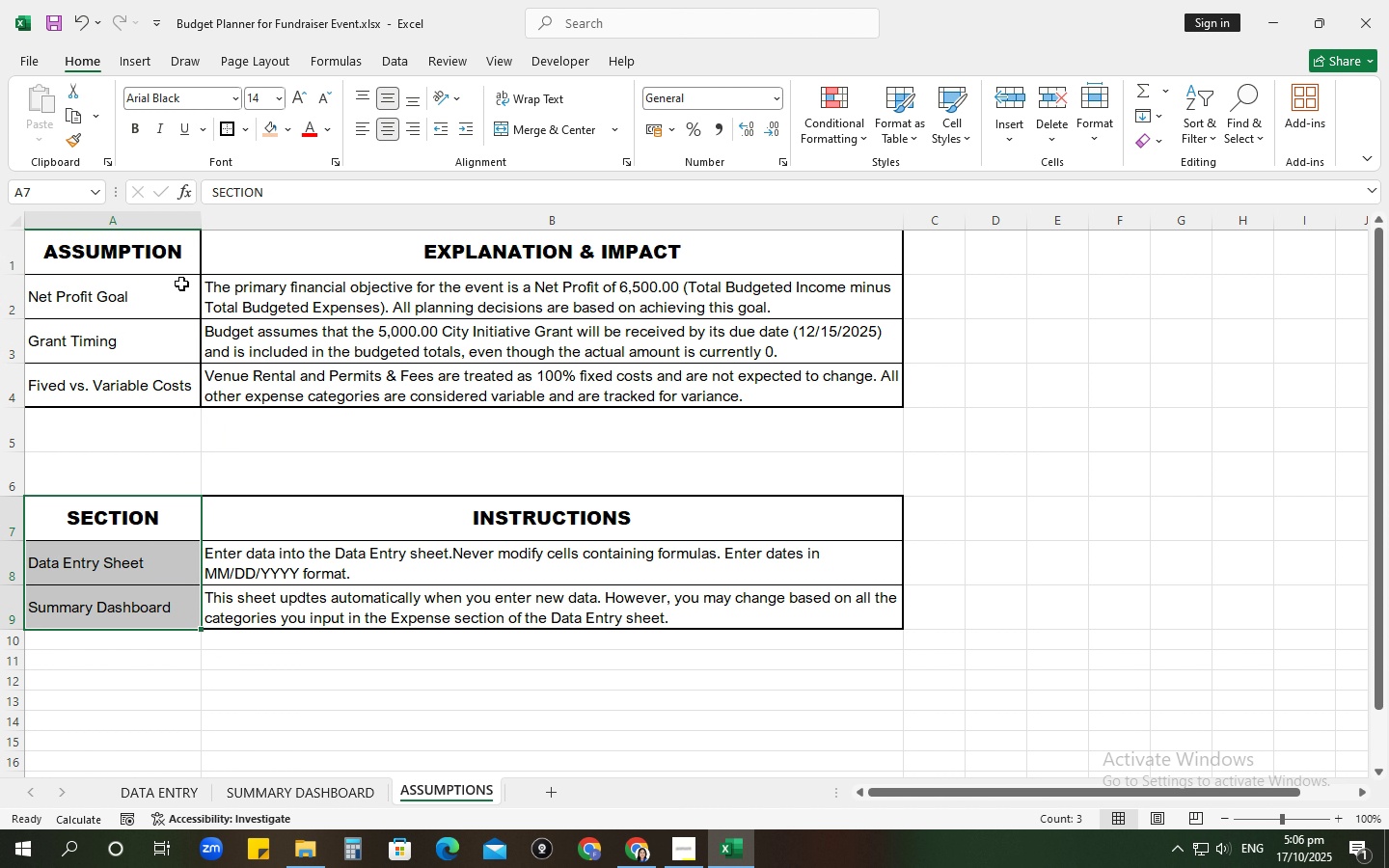 
left_click_drag(start_coordinate=[131, 264], to_coordinate=[242, 271])
 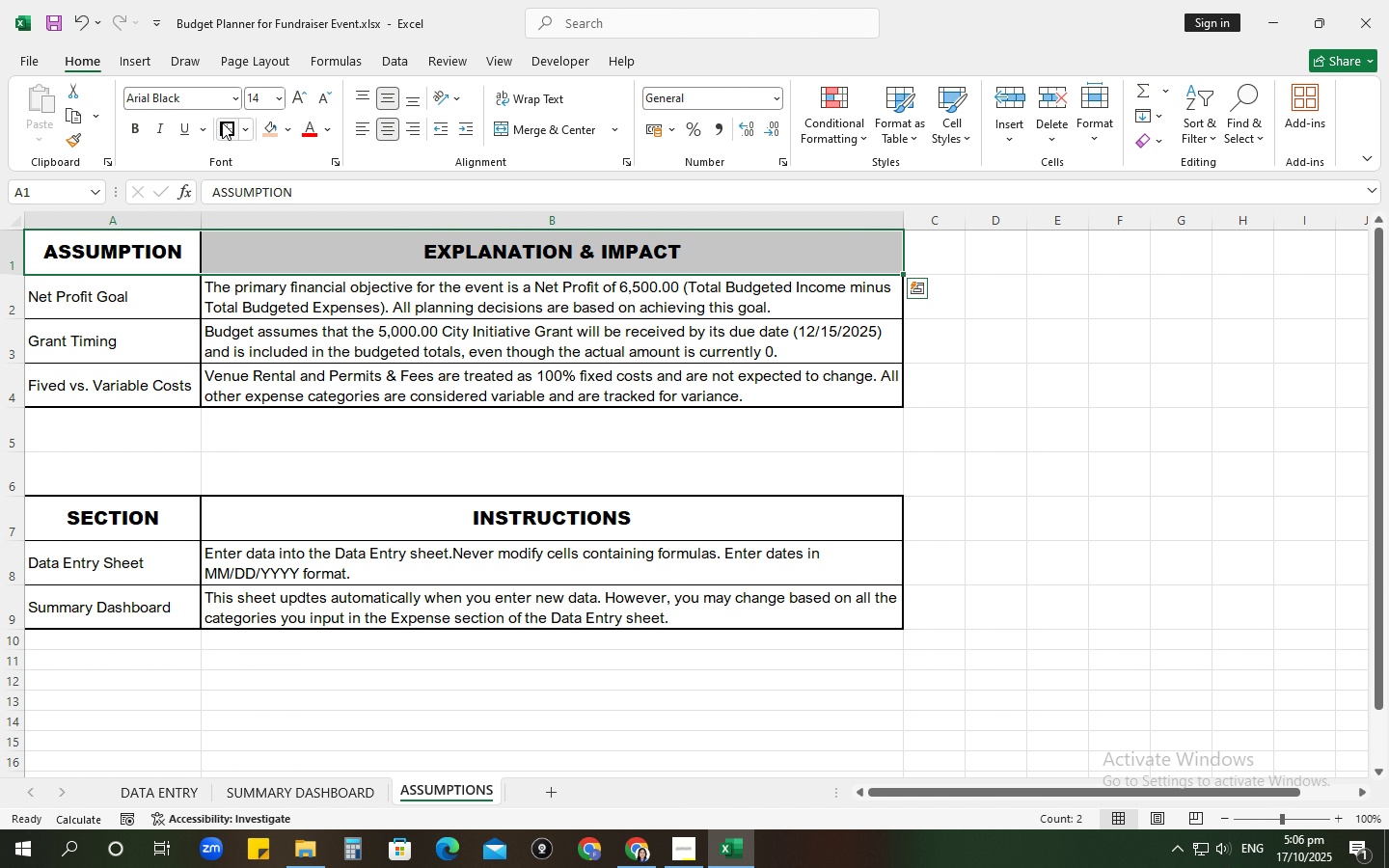 
left_click([222, 122])
 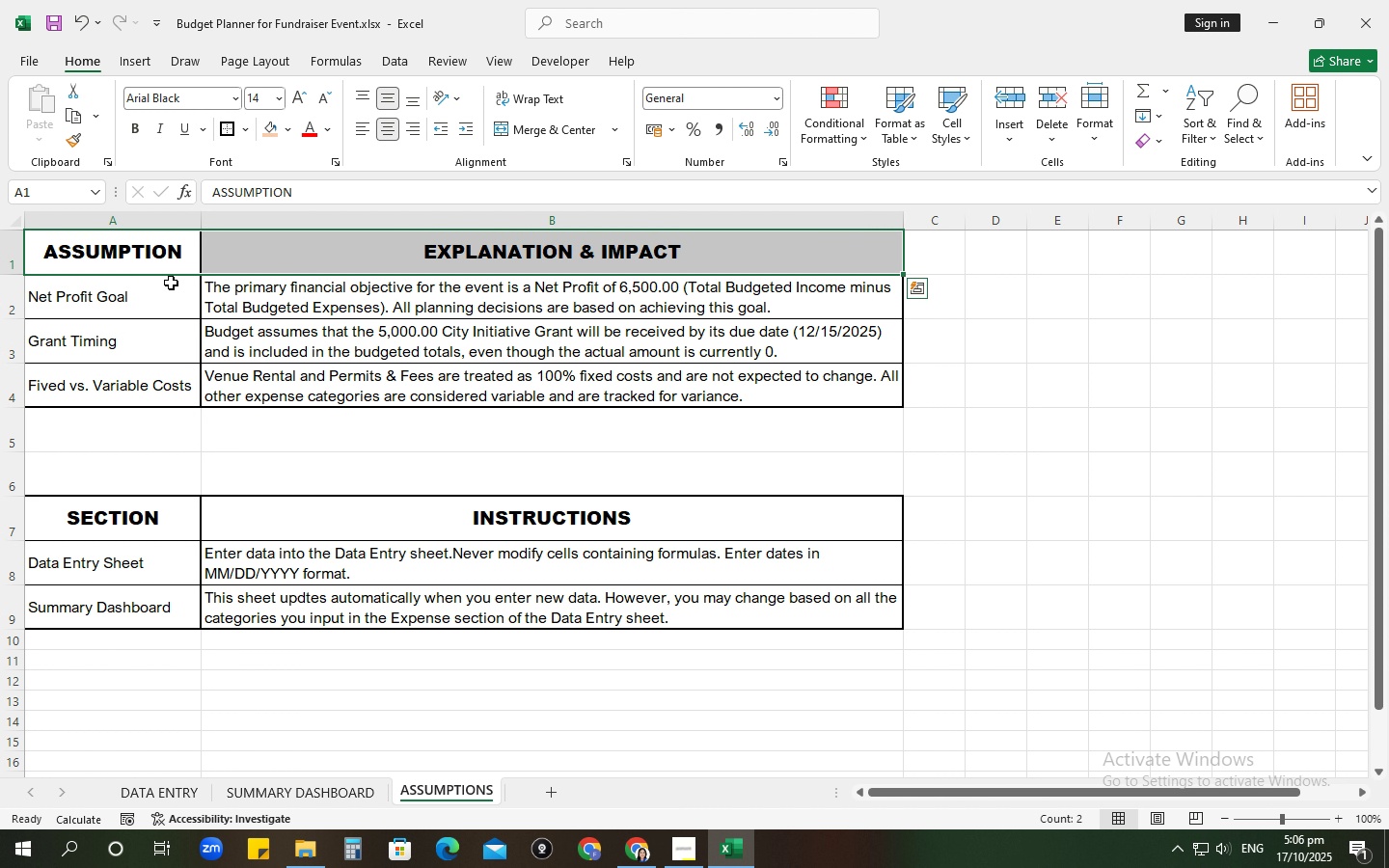 
left_click_drag(start_coordinate=[174, 285], to_coordinate=[256, 289])
 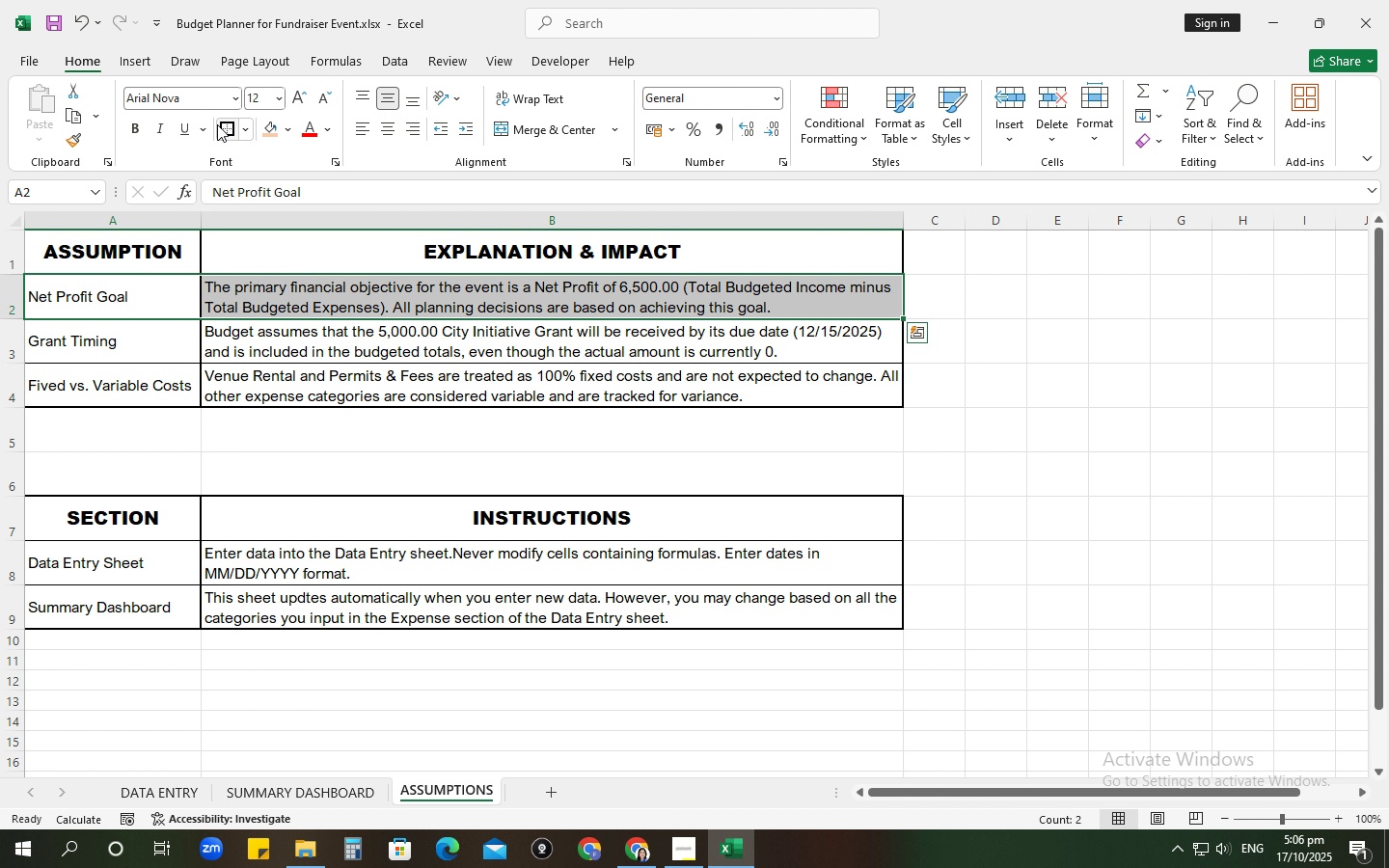 
left_click([217, 124])
 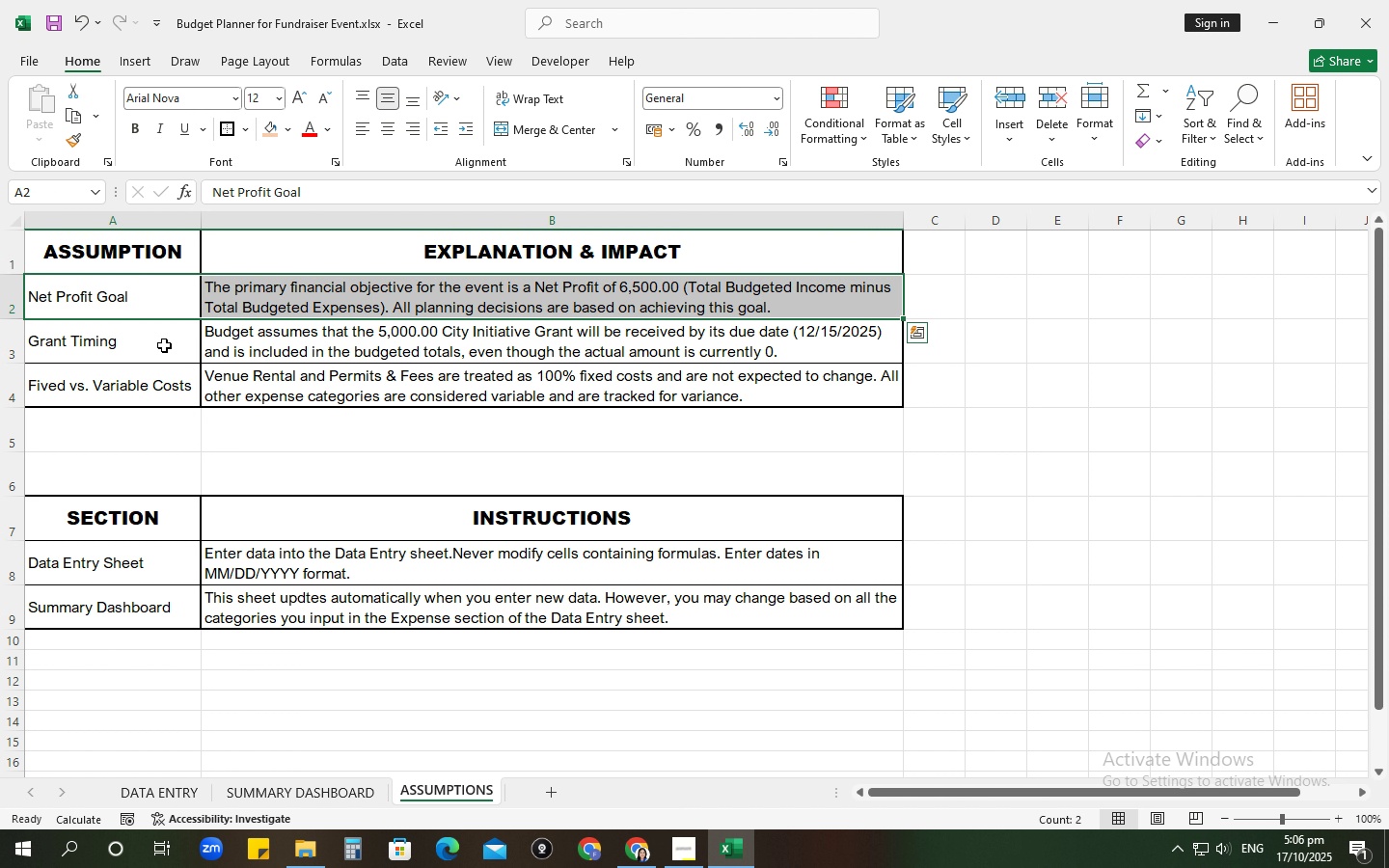 
left_click_drag(start_coordinate=[166, 336], to_coordinate=[227, 343])
 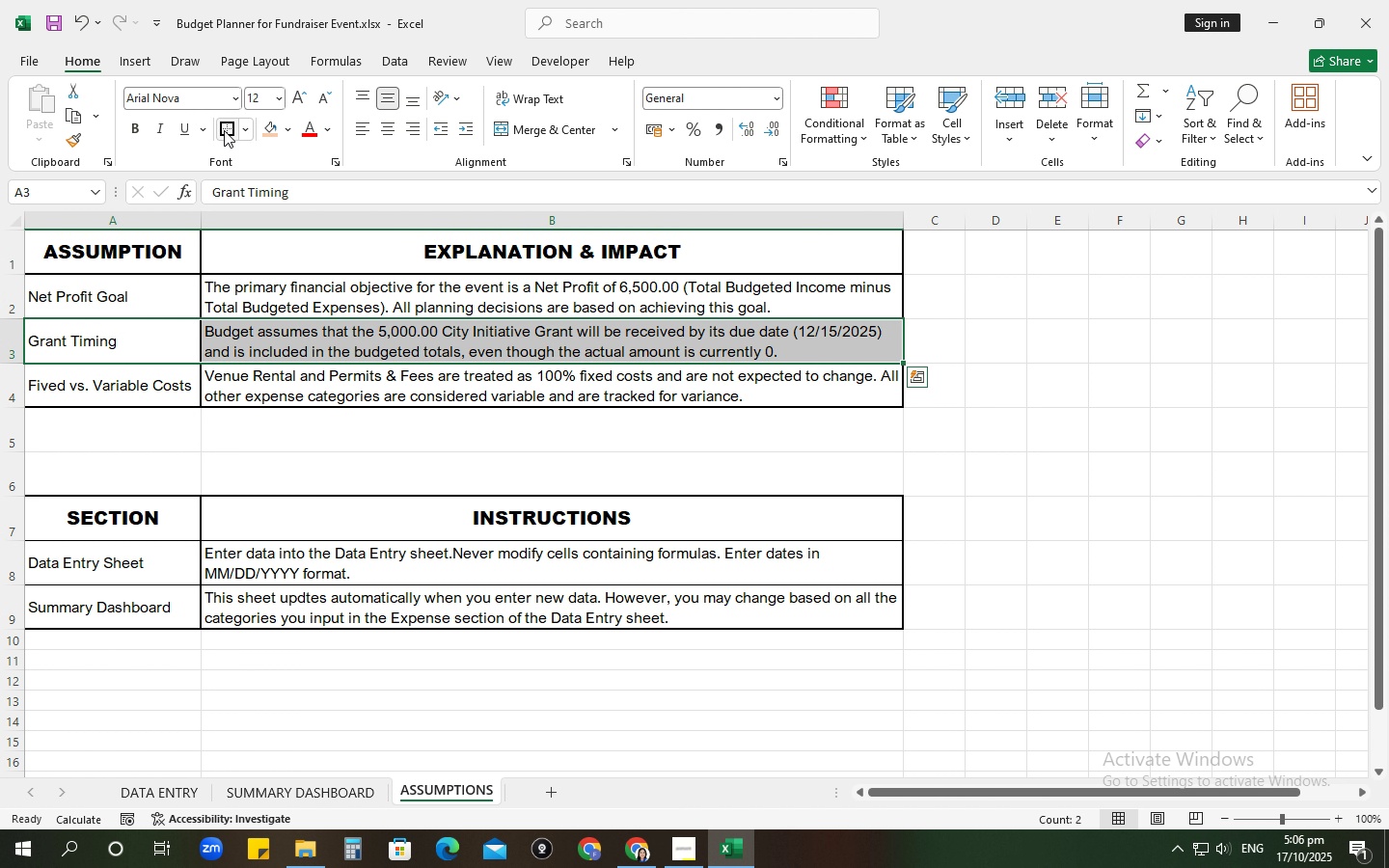 
left_click([224, 129])
 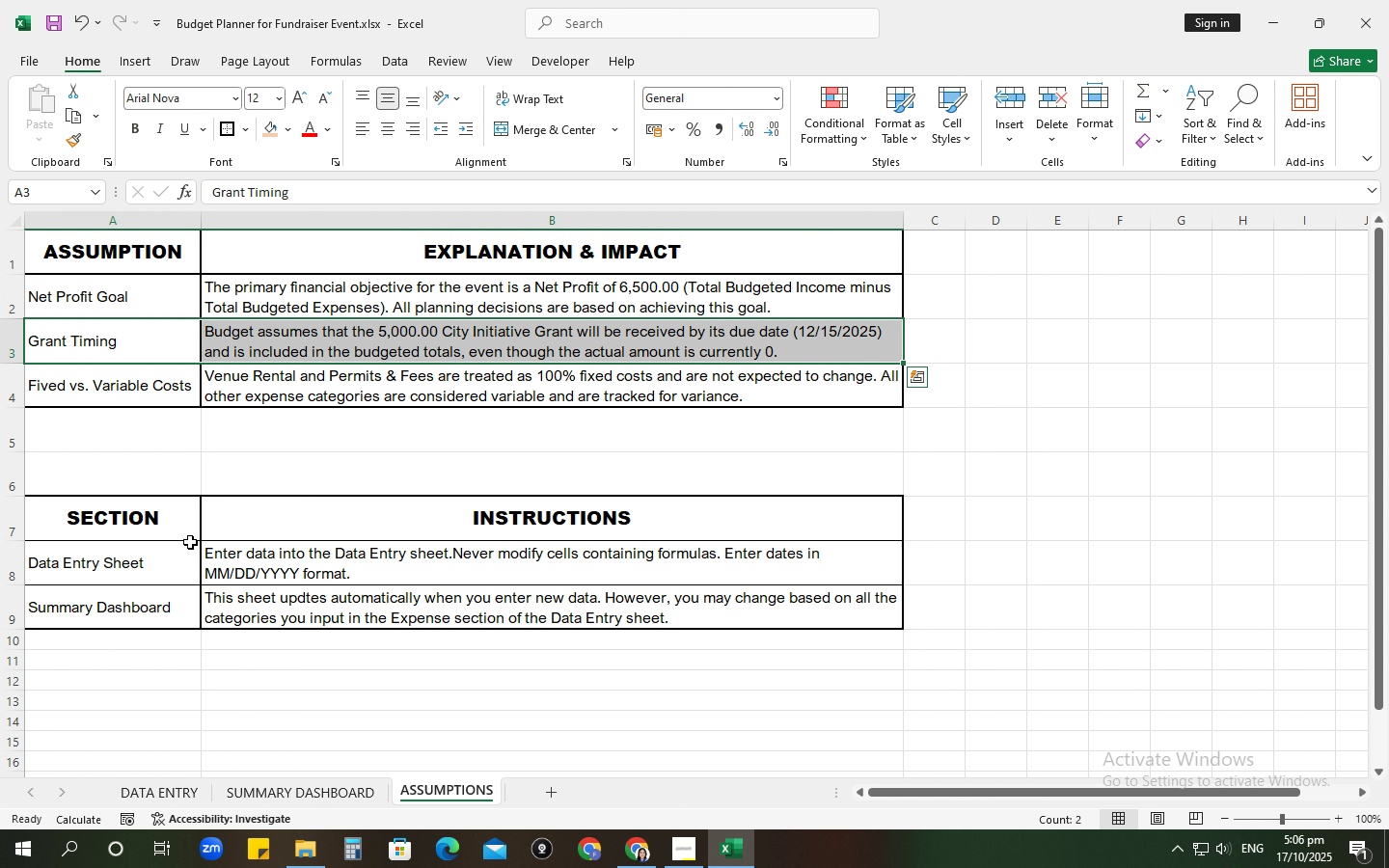 
left_click_drag(start_coordinate=[187, 526], to_coordinate=[236, 531])
 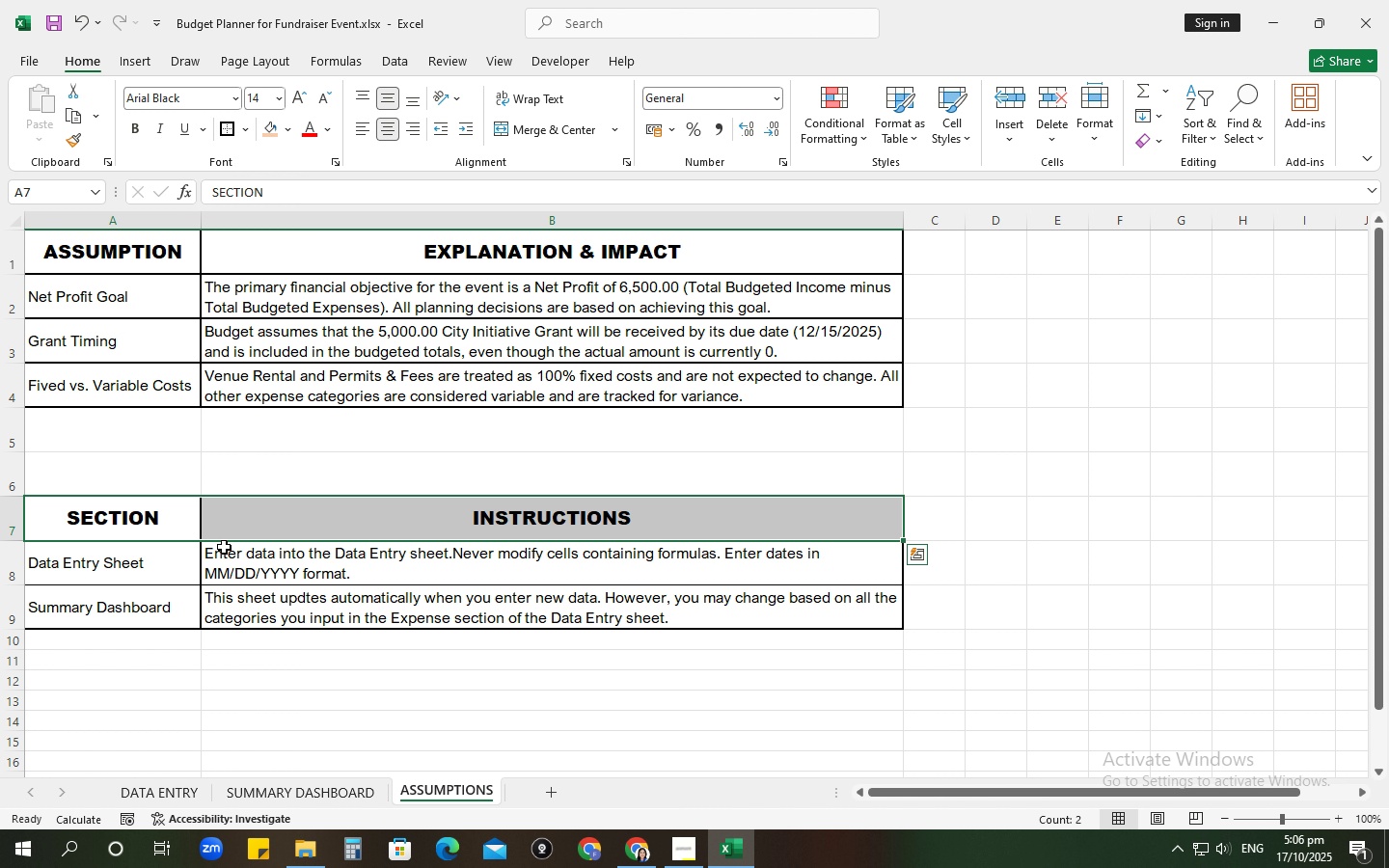 
left_click_drag(start_coordinate=[175, 567], to_coordinate=[258, 567])
 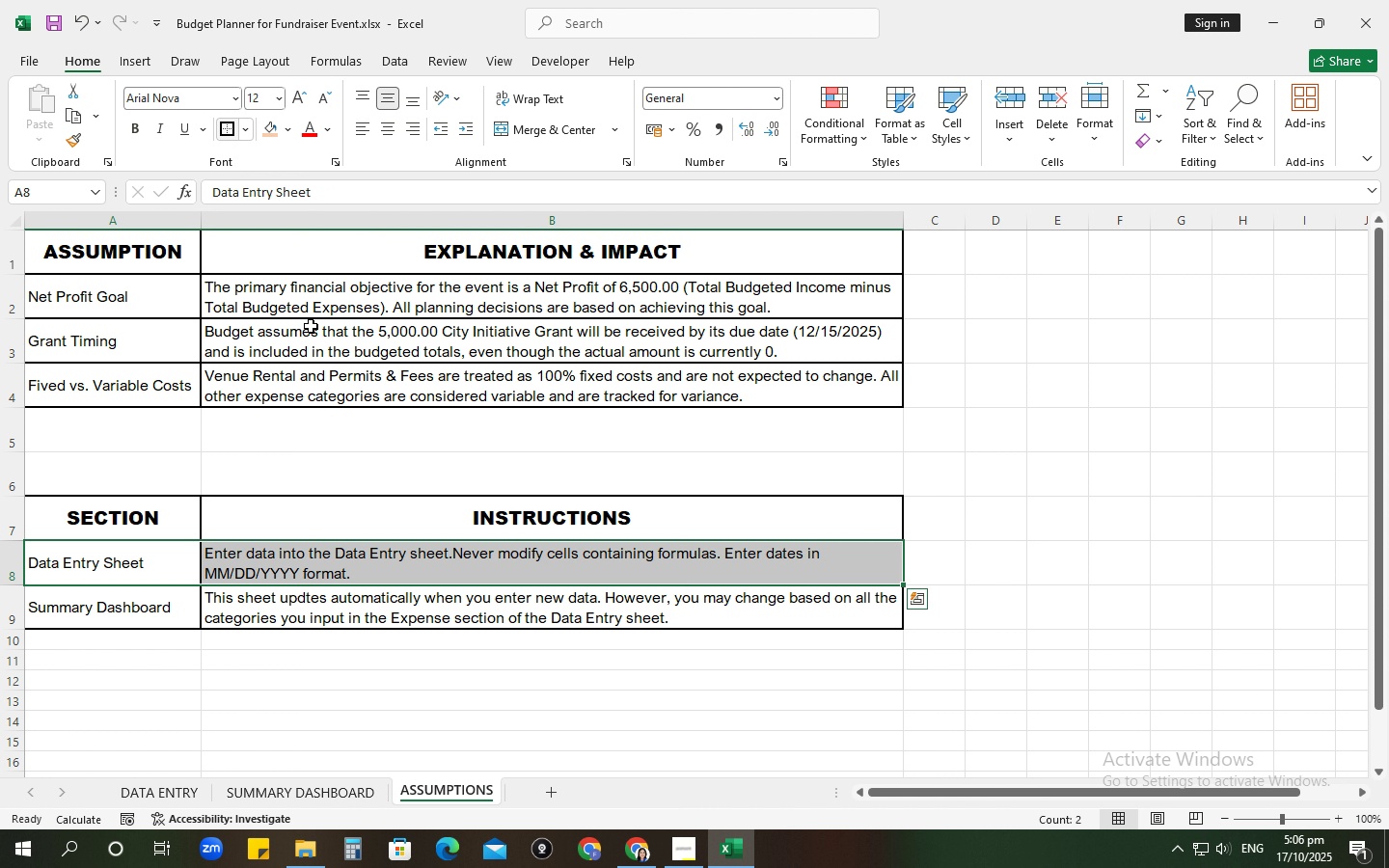 
double_click([344, 395])
 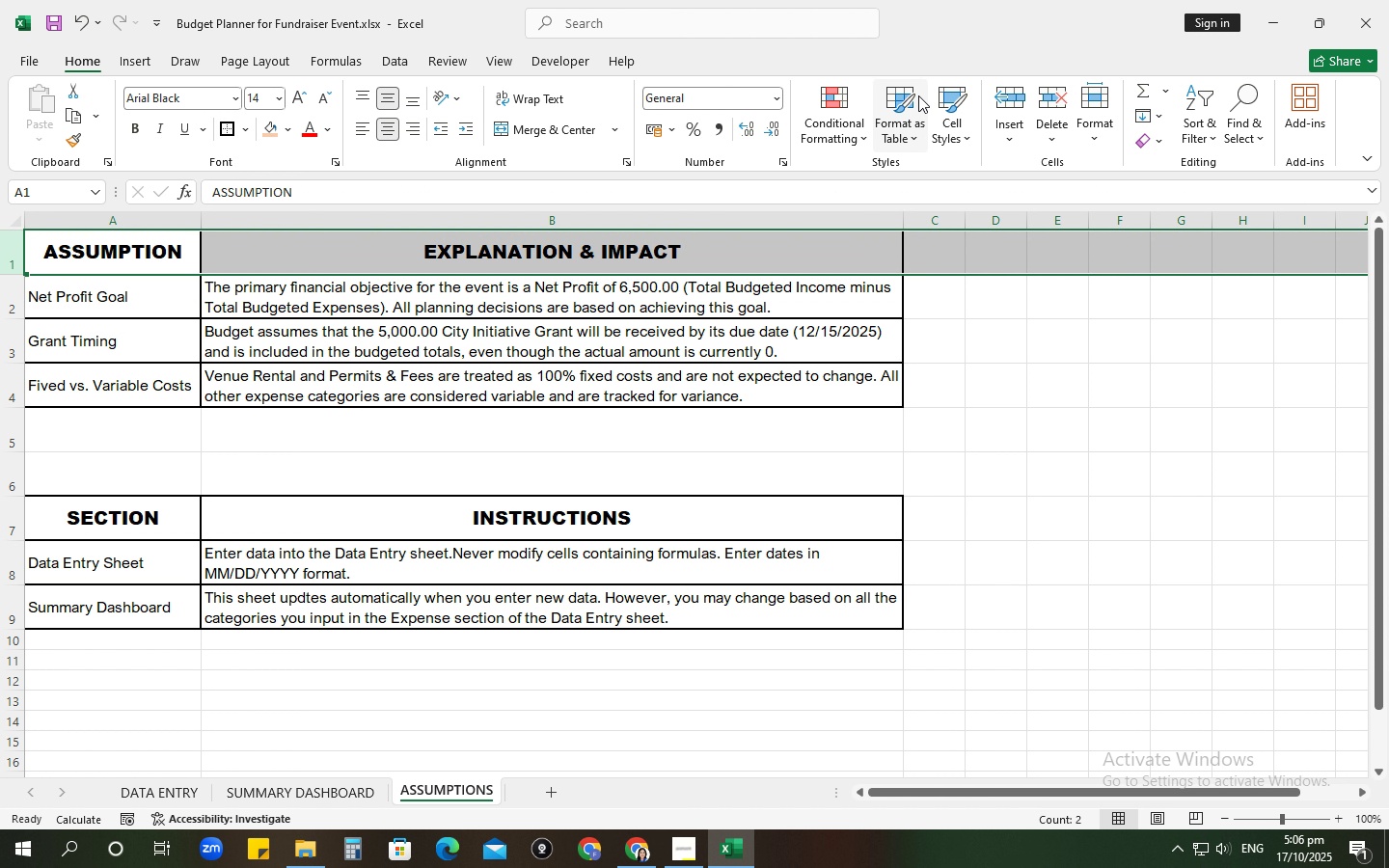 
left_click_drag(start_coordinate=[1010, 99], to_coordinate=[1005, 100])
 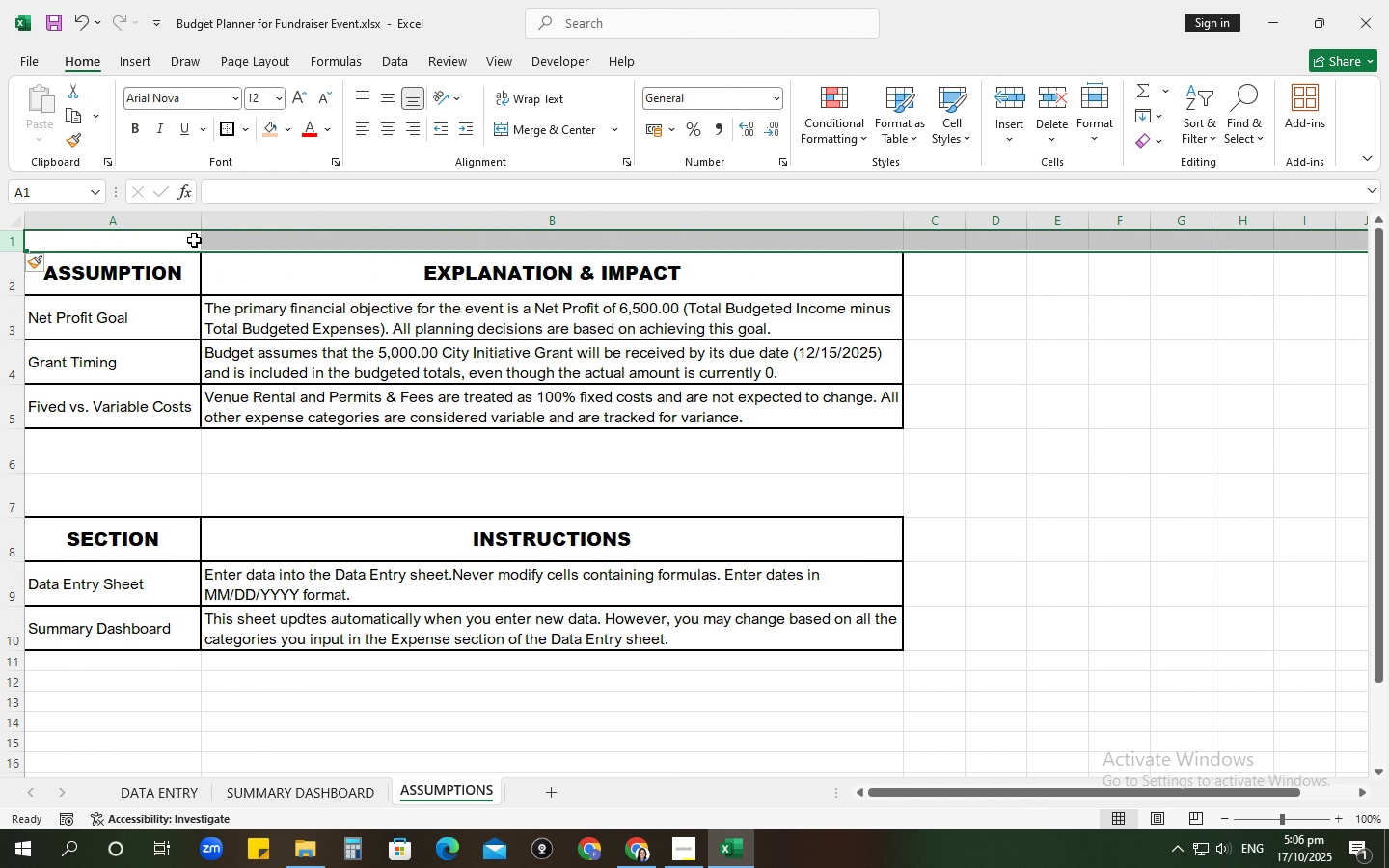 
left_click_drag(start_coordinate=[194, 240], to_coordinate=[489, 251])
 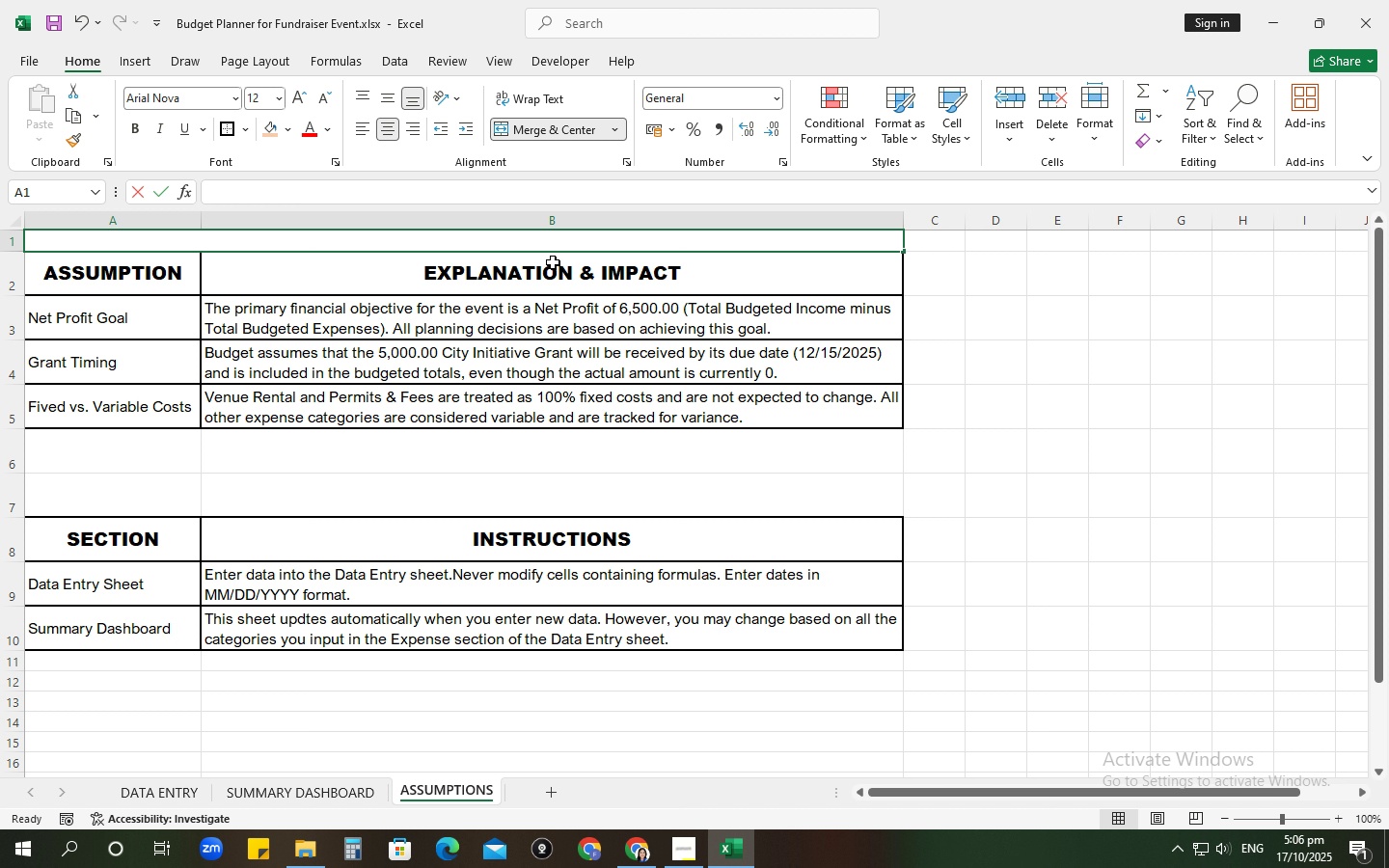 
type(ASSUMPTIONS)
 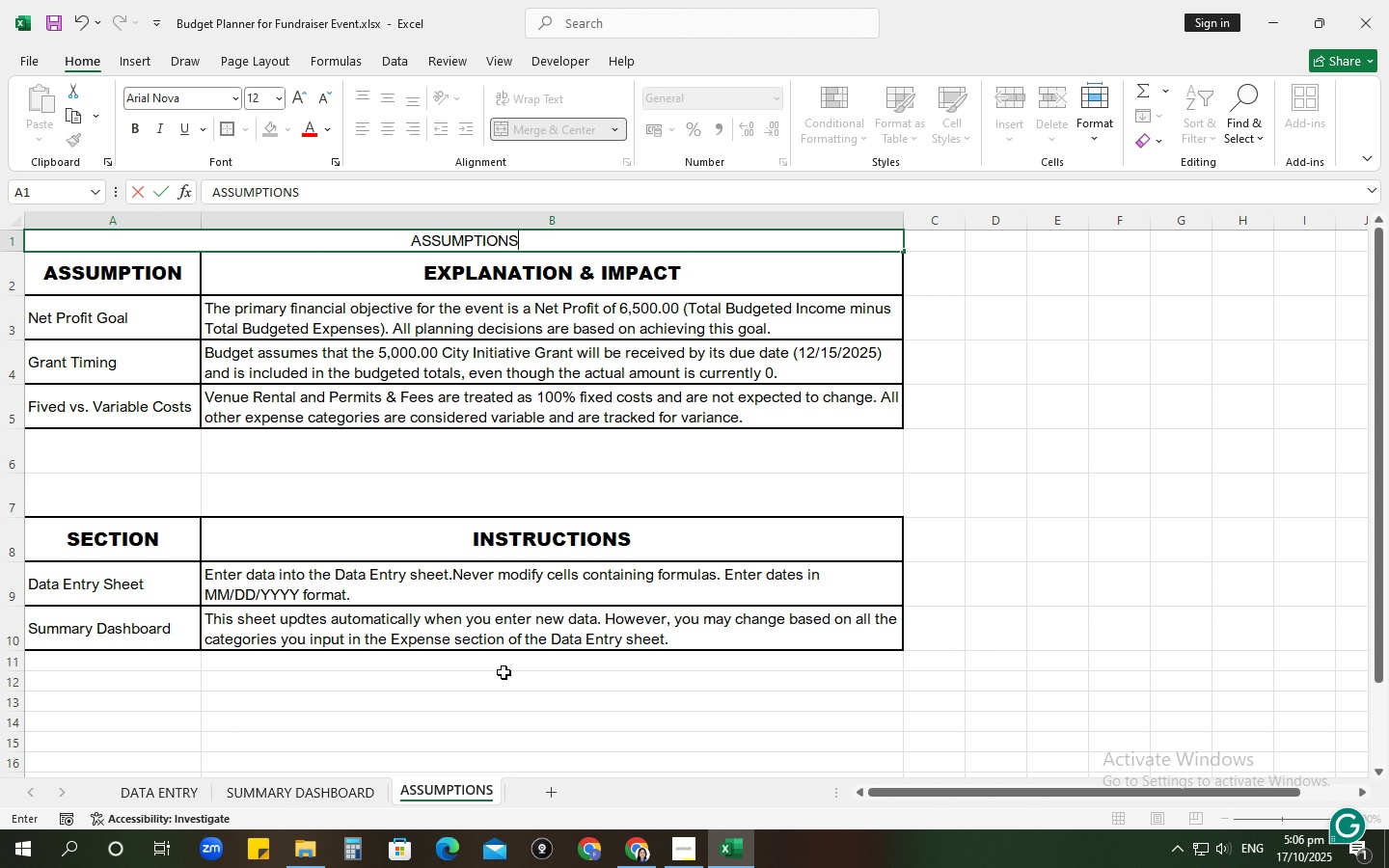 
left_click([494, 690])
 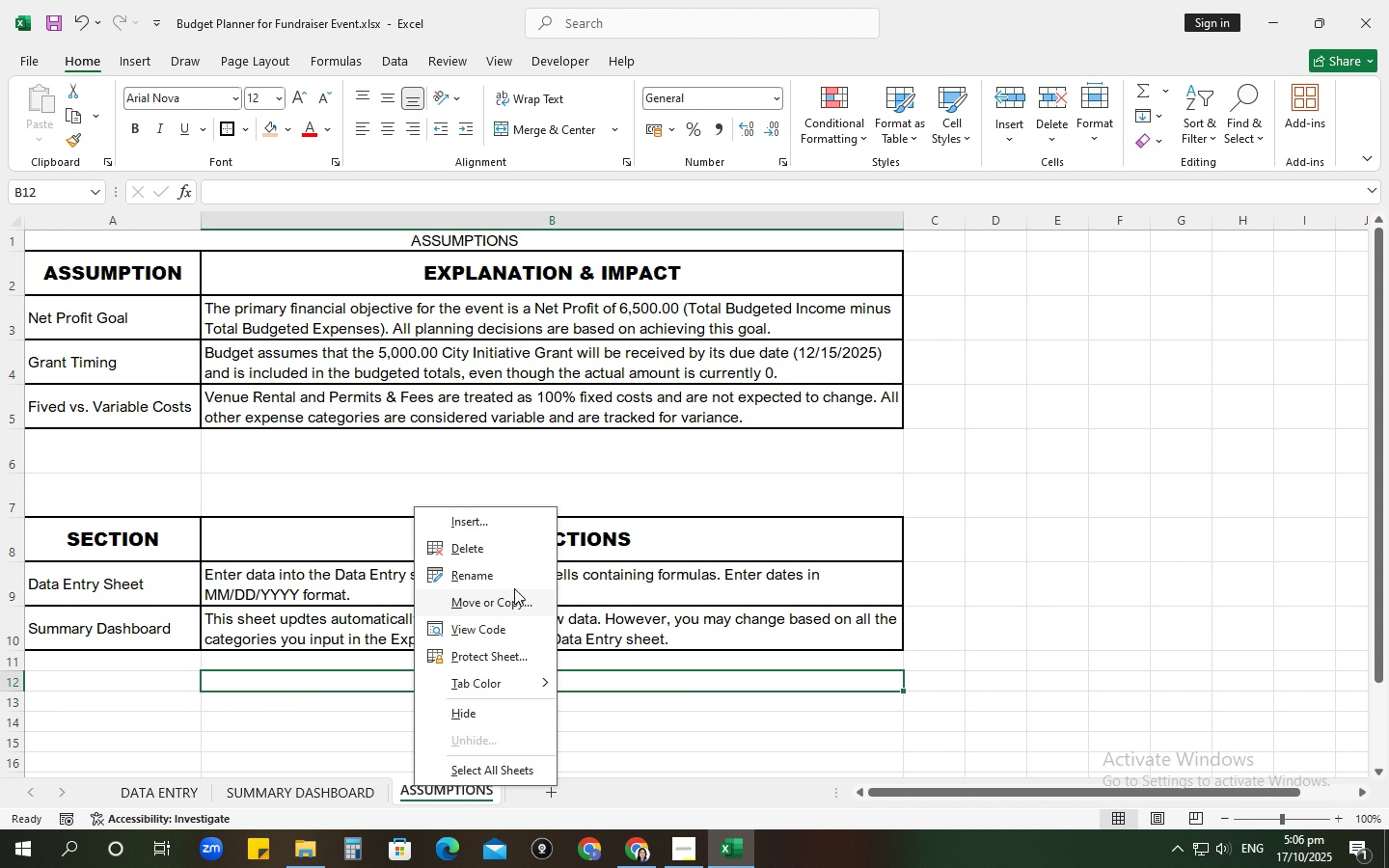 
left_click([500, 583])
 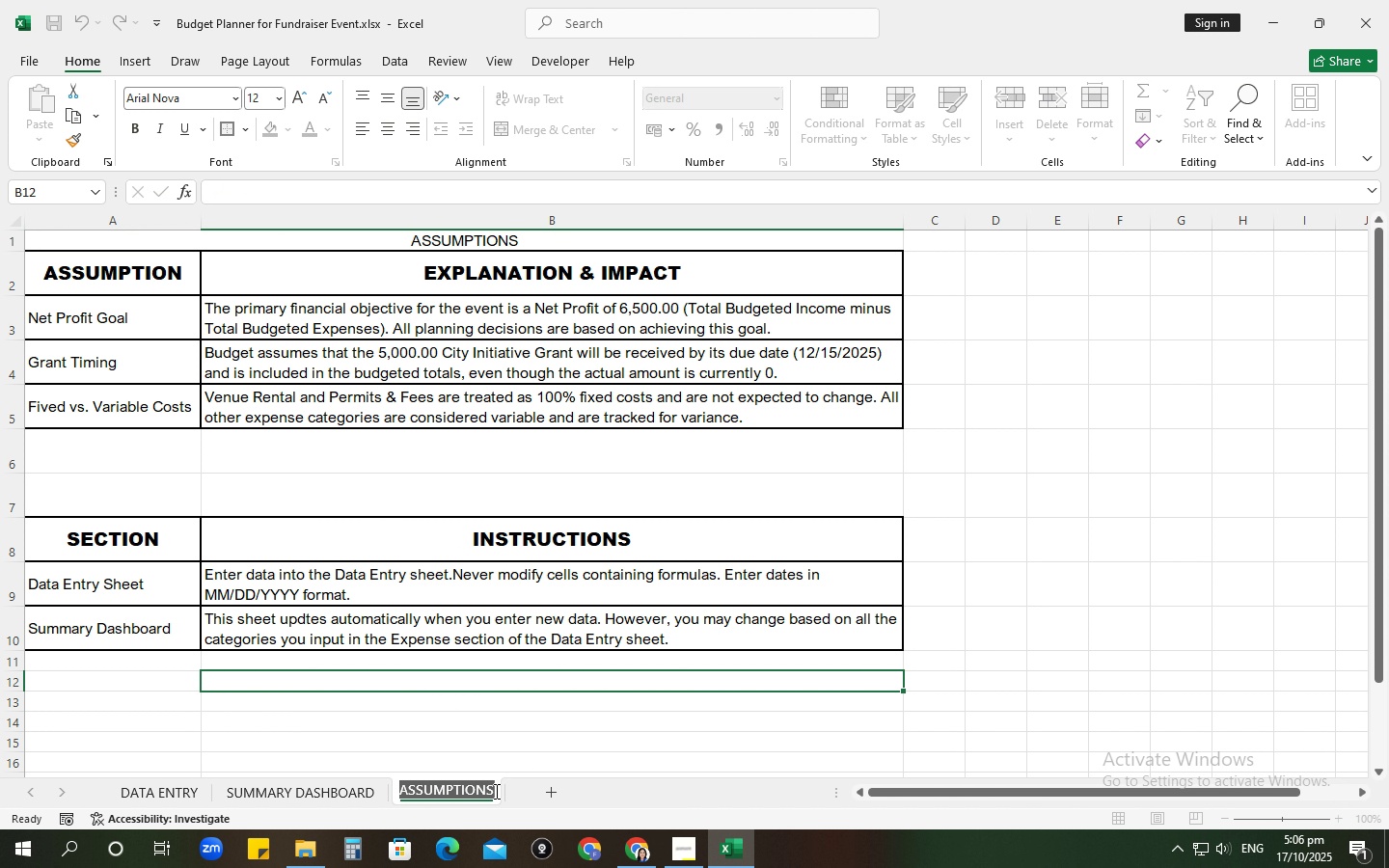 
left_click([493, 791])
 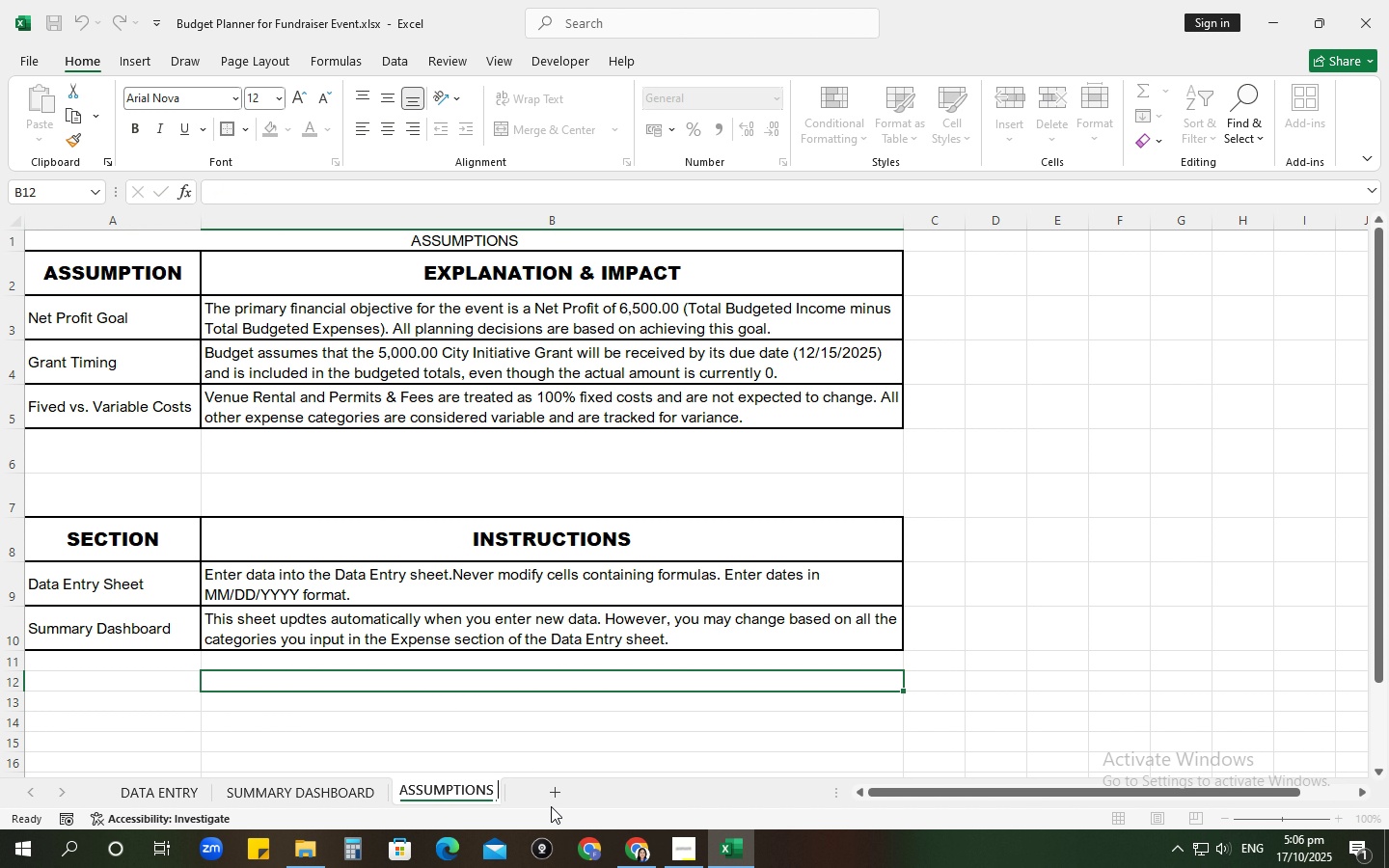 
type( & OM)
key(Backspace)
key(Backspace)
type(O)
key(Backspace)
type(INSTRUCTIONS)
 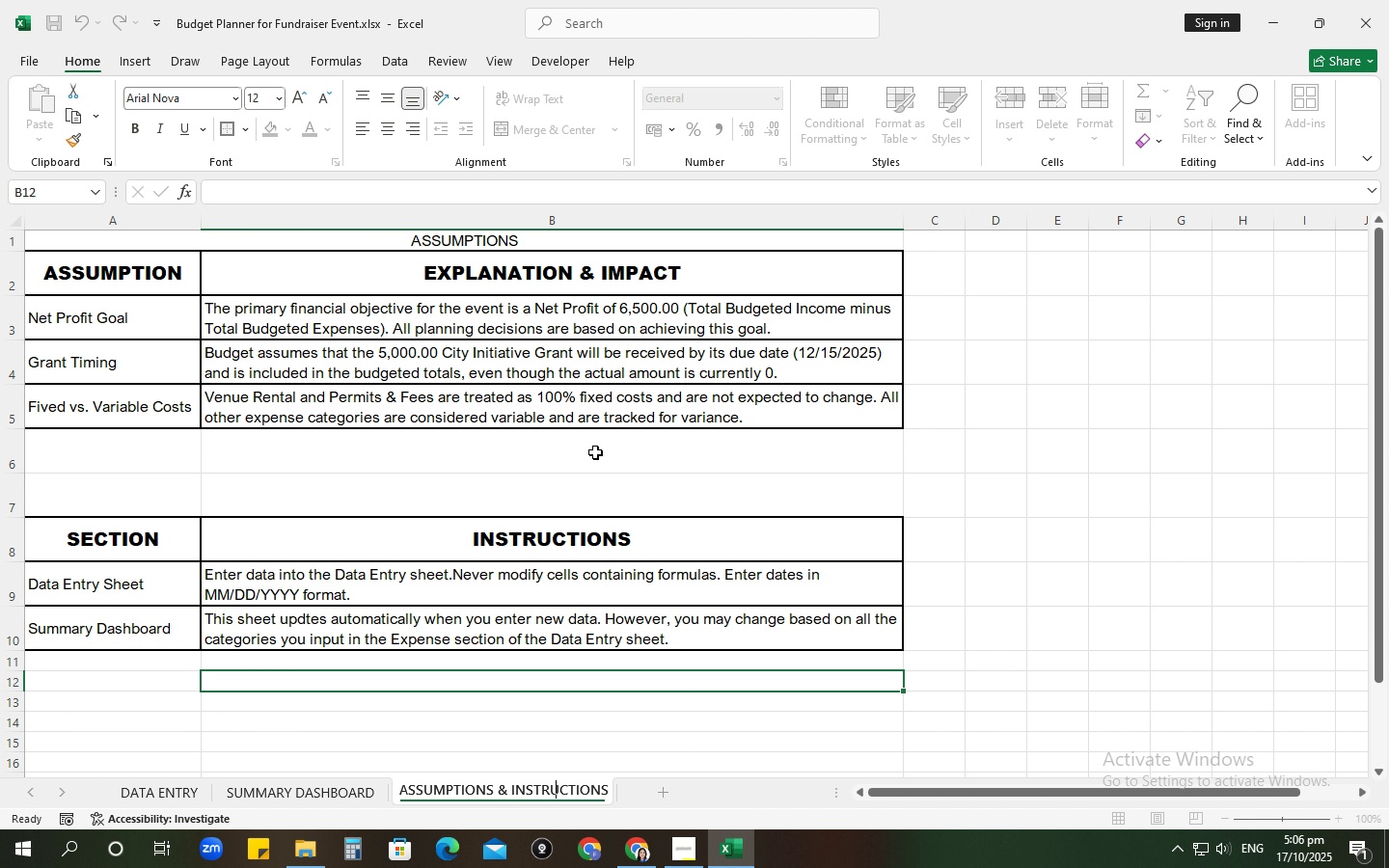 
left_click([286, 241])
 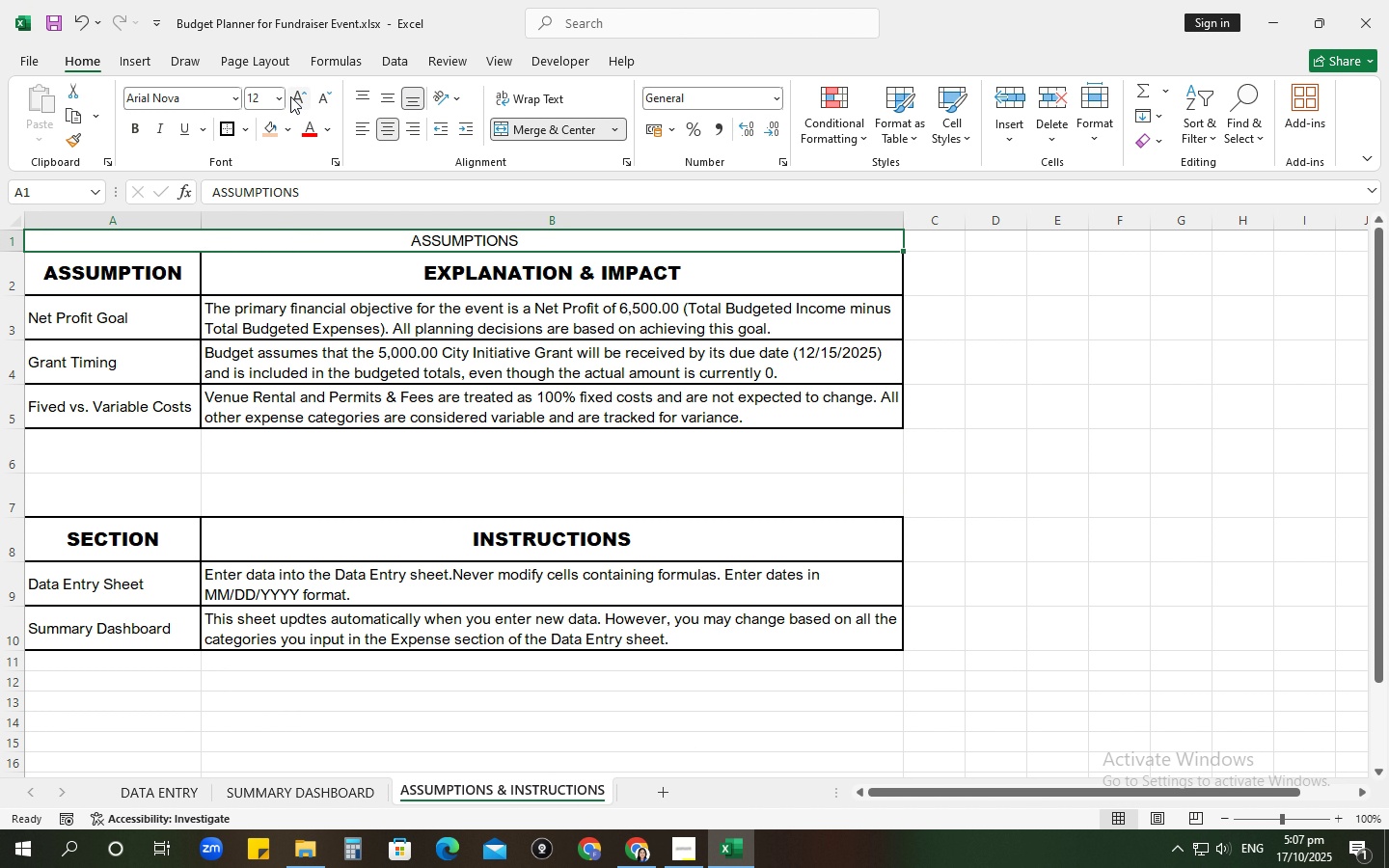 
double_click([303, 100])
 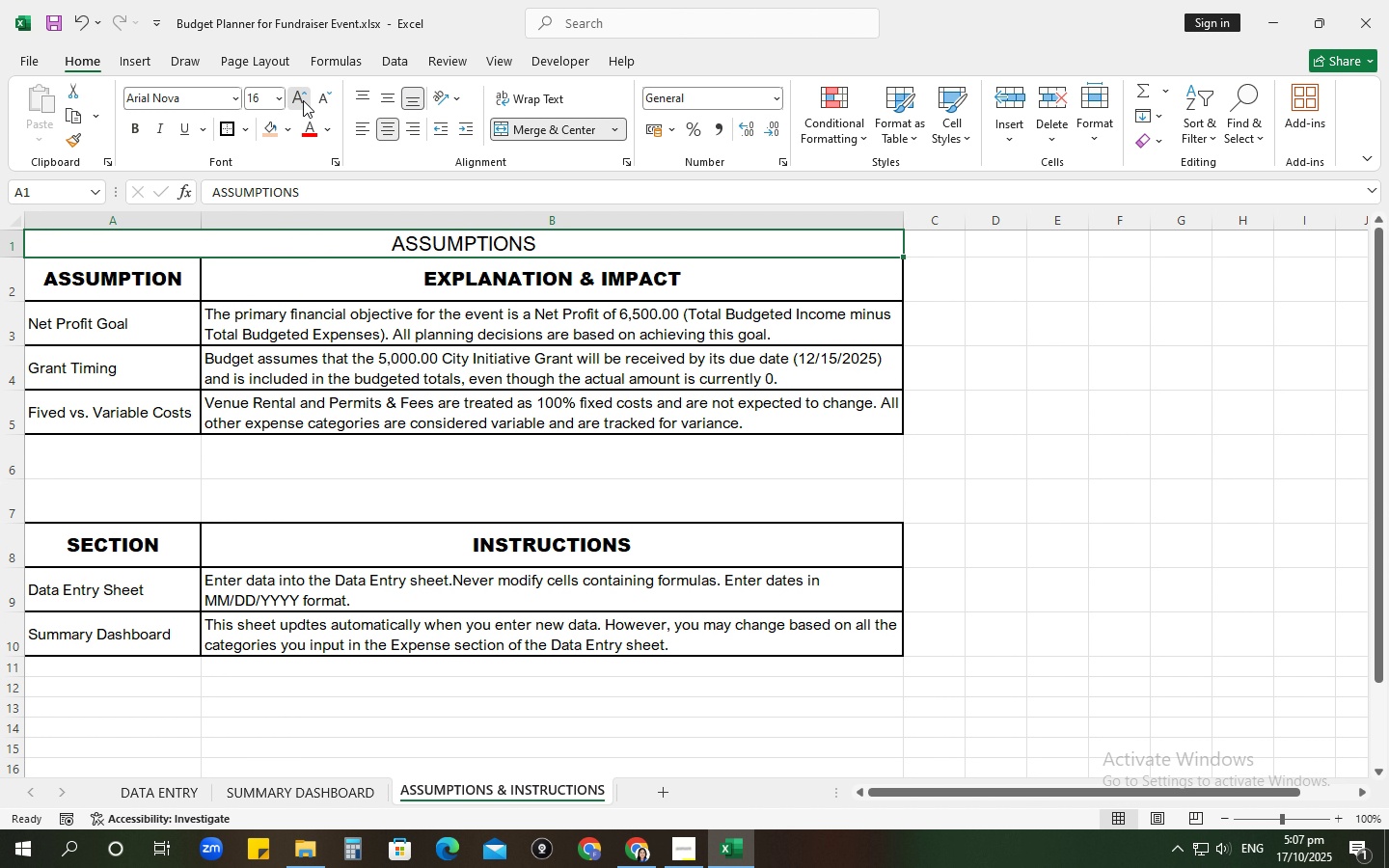 
triple_click([303, 100])
 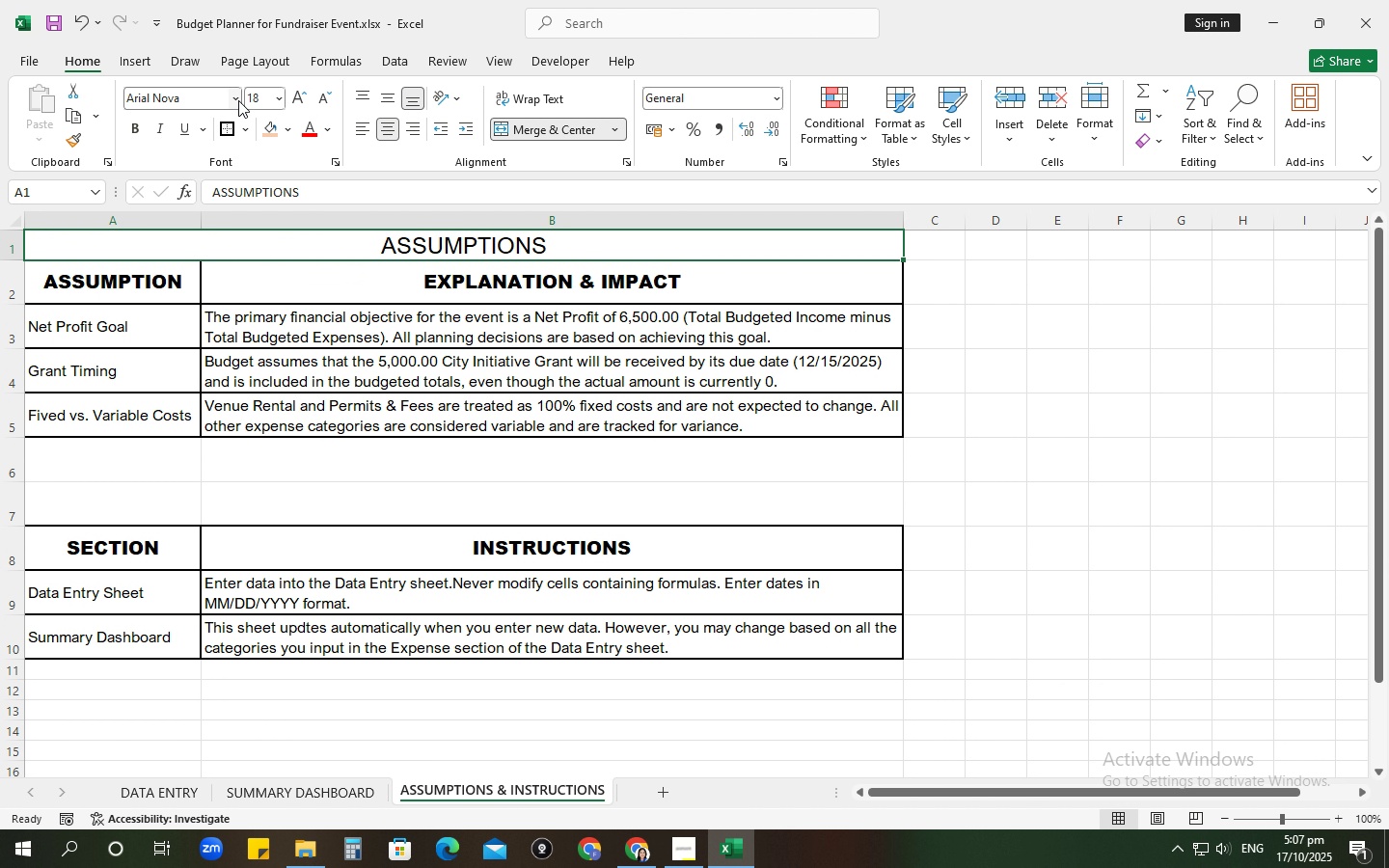 
left_click([238, 100])
 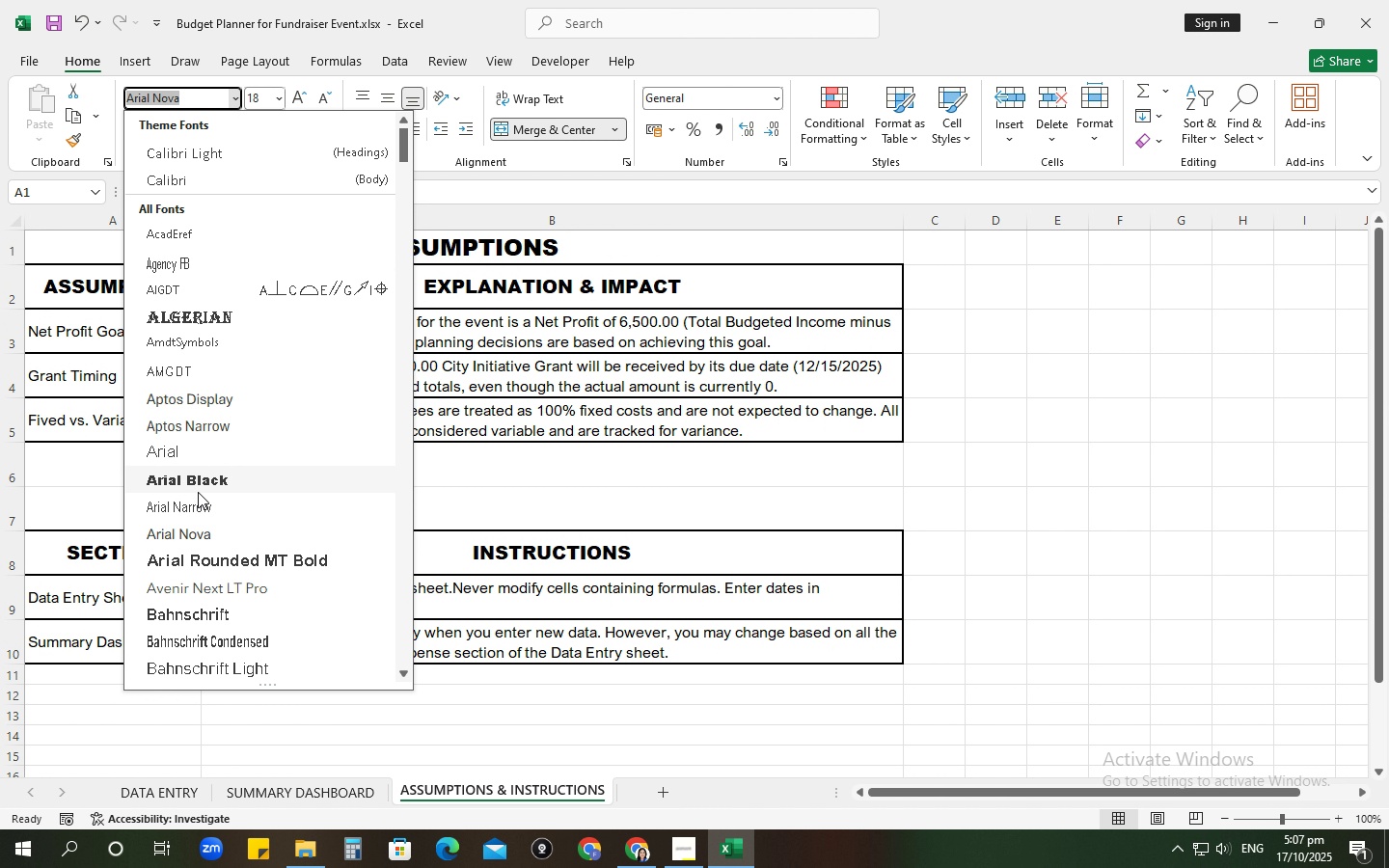 
scroll: coordinate [201, 502], scroll_direction: down, amount: 2.0
 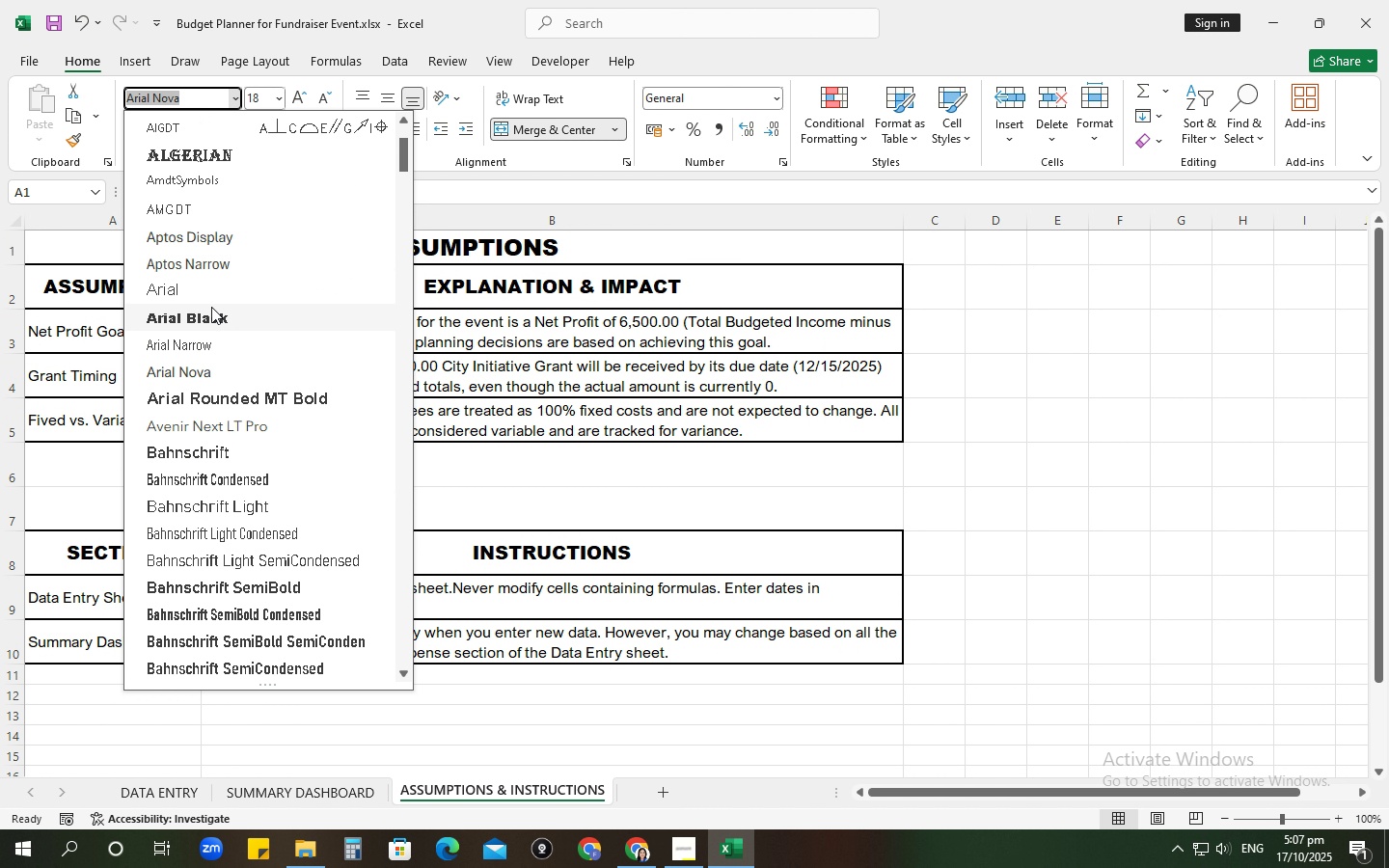 
left_click([211, 307])
 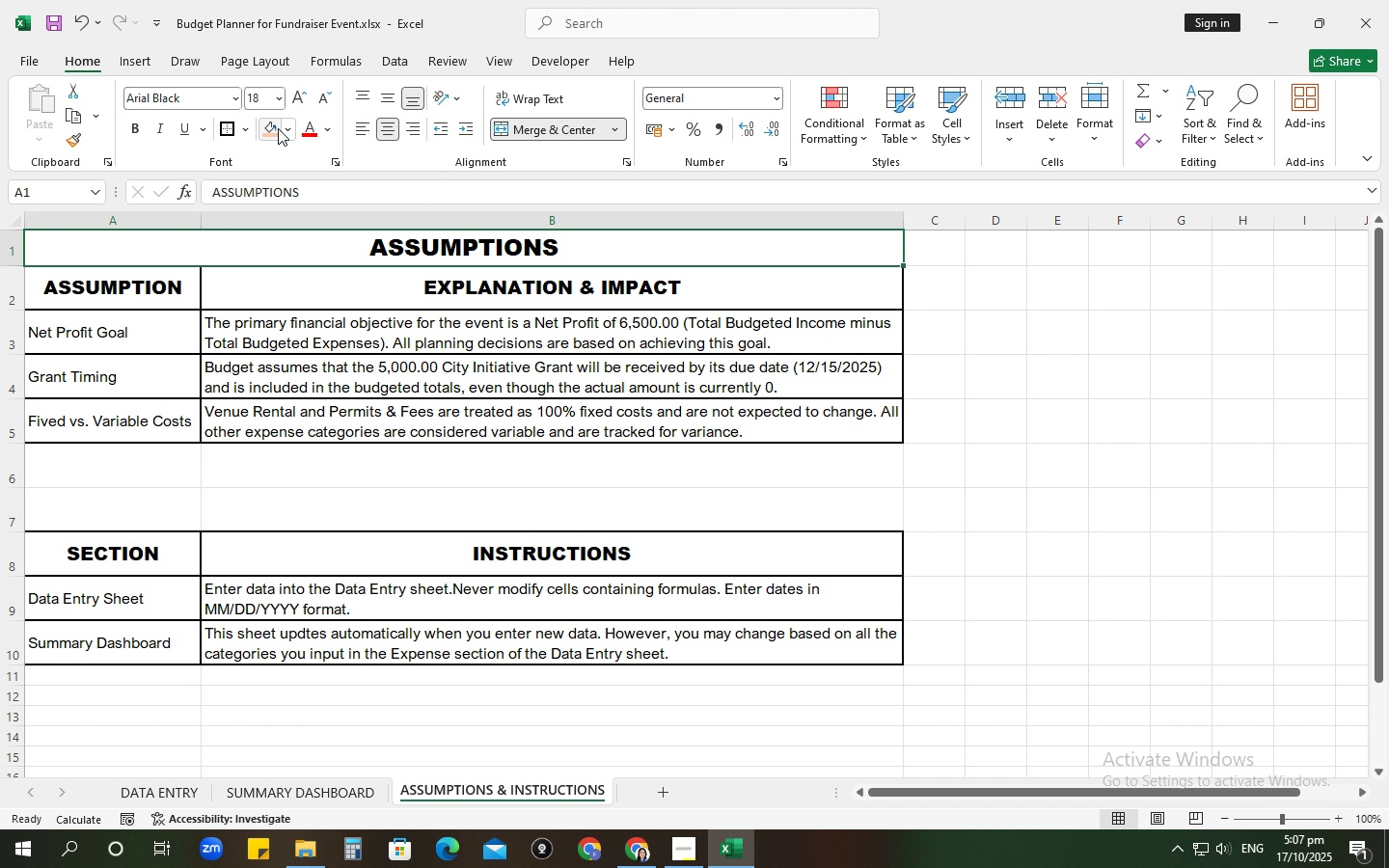 
left_click([287, 129])
 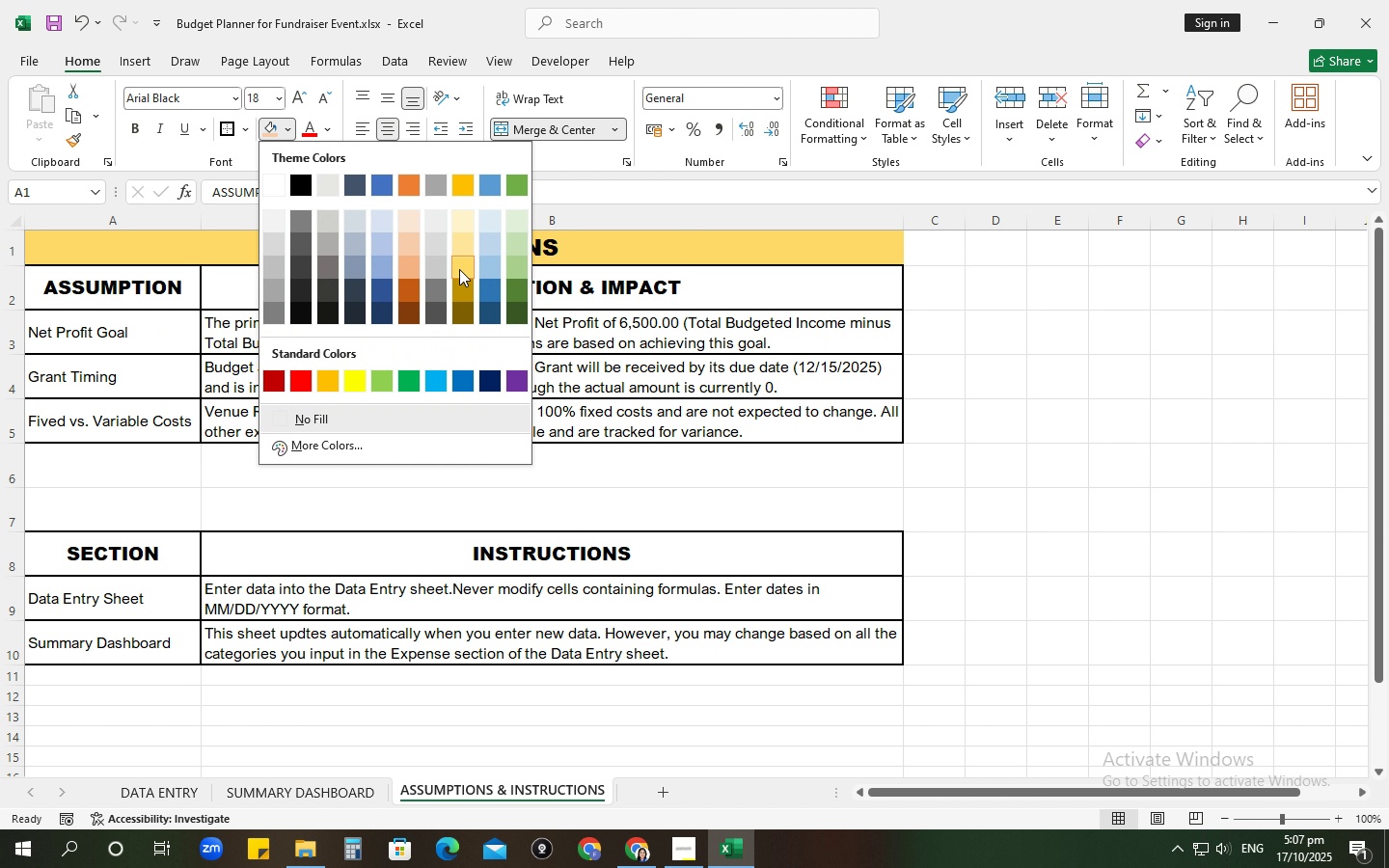 
left_click([459, 271])
 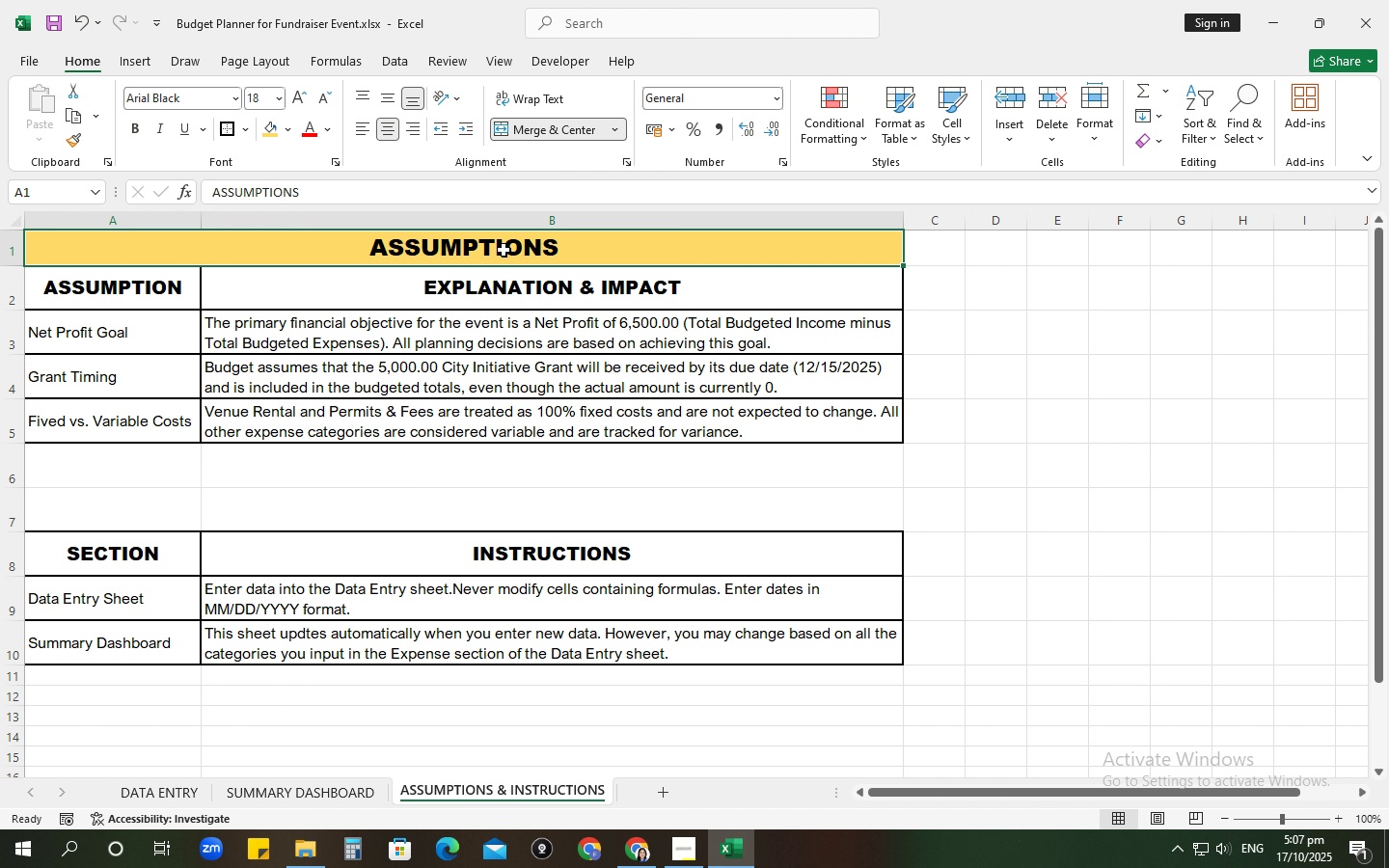 
hold_key(key=ControlLeft, duration=0.46)
 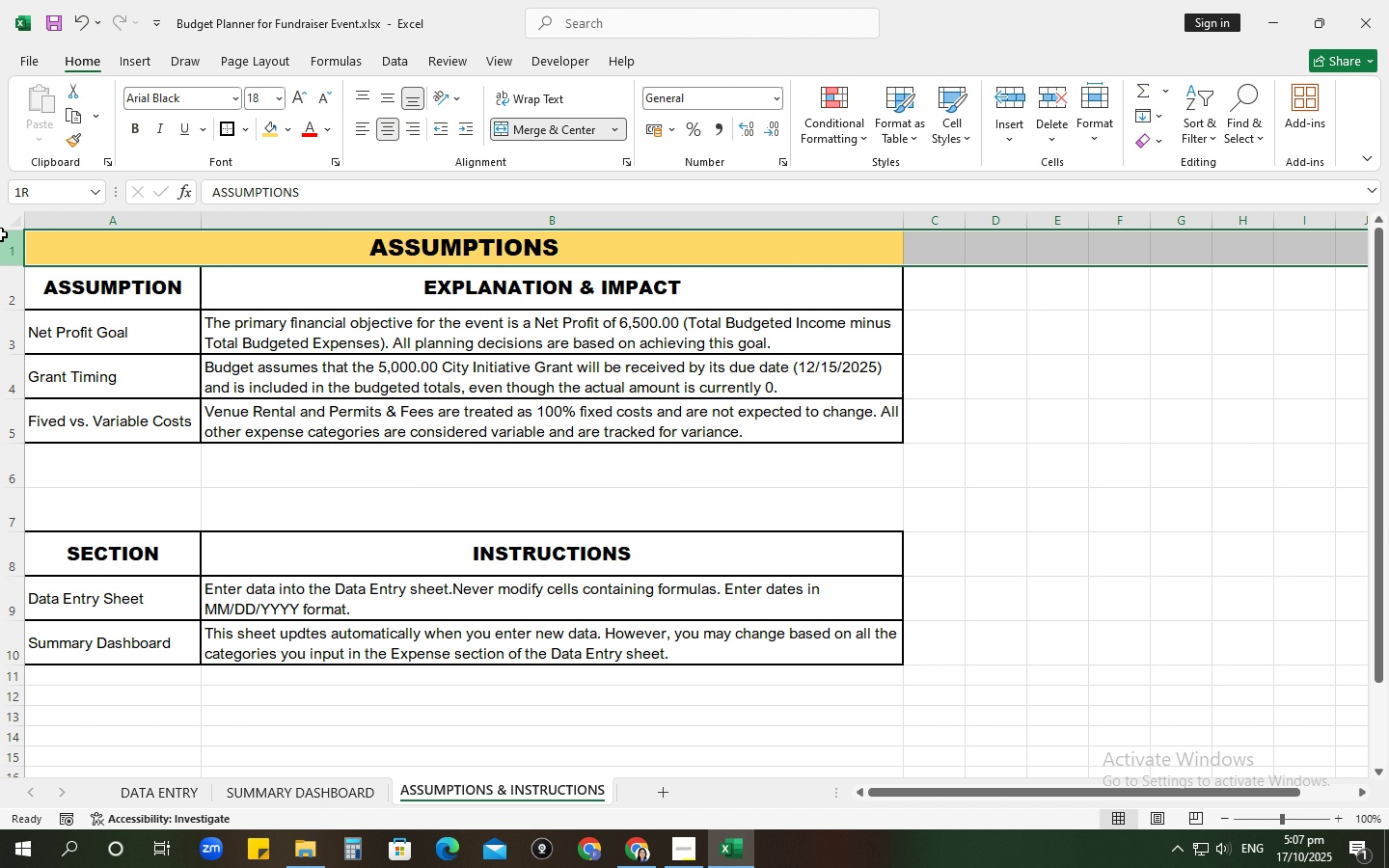 
left_click([0, 234])
 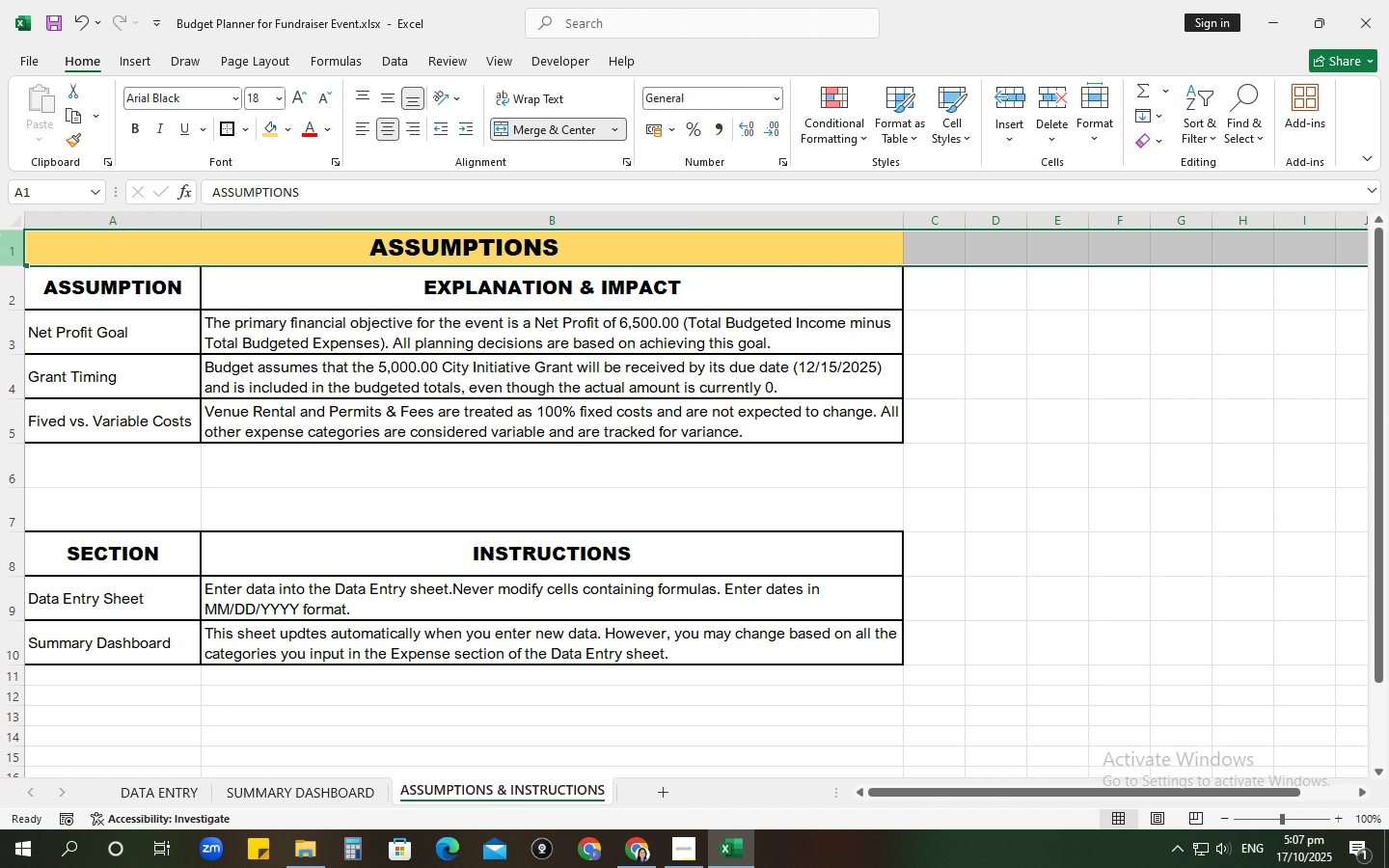 
key(Control+C)
 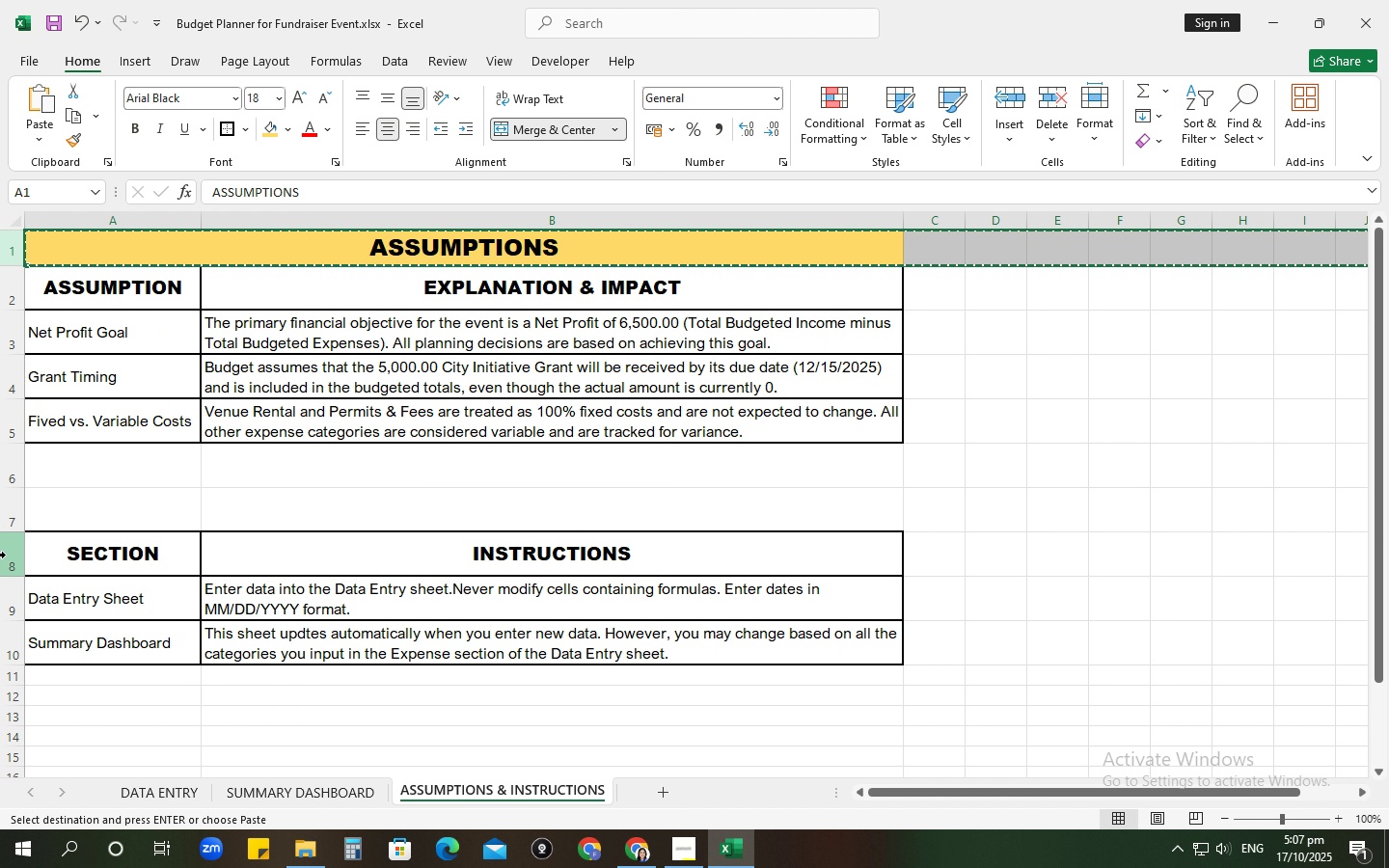 
left_click([7, 550])
 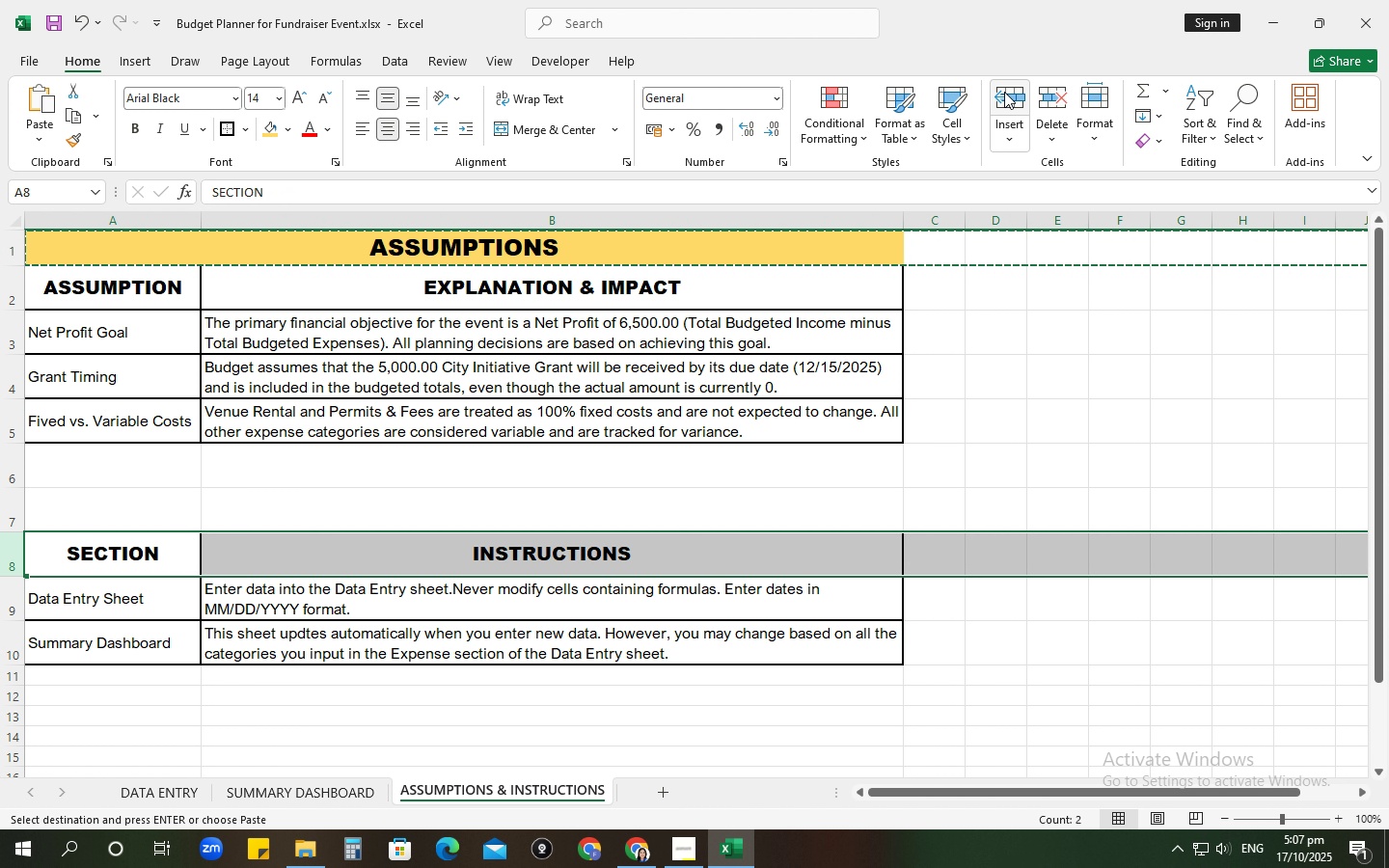 
left_click([1003, 91])
 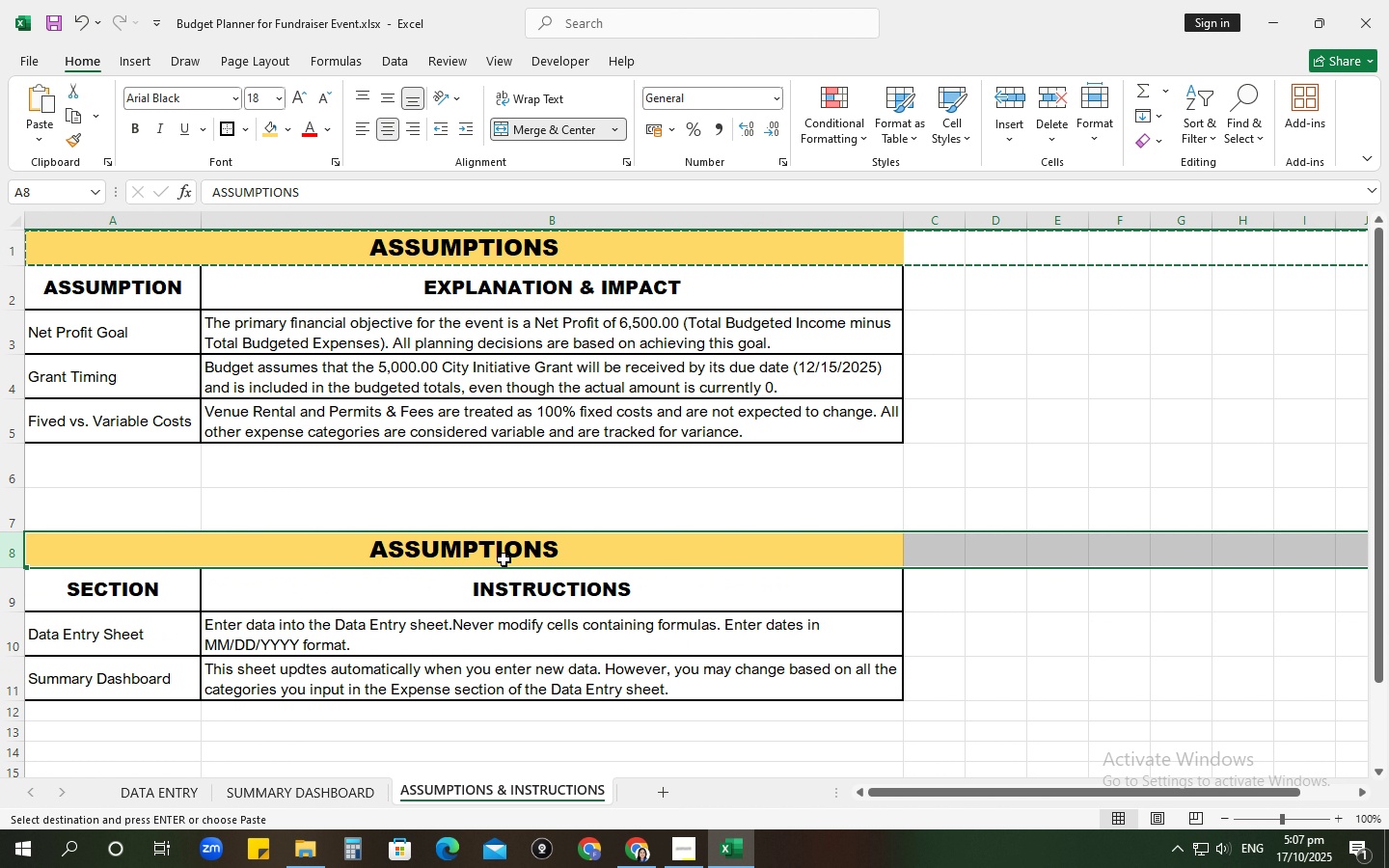 
left_click([503, 560])
 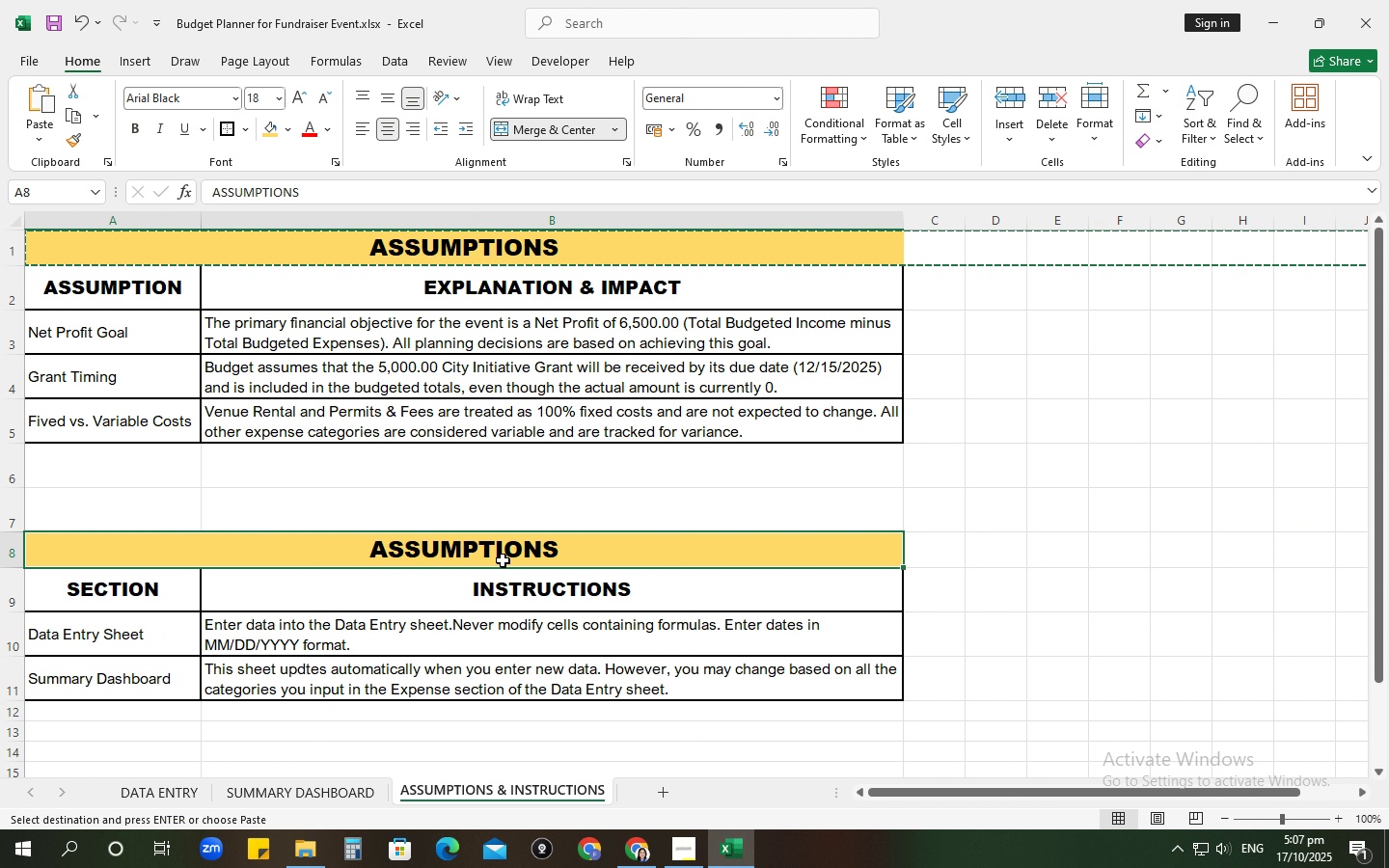 
type(INSTRUCTIONS)
 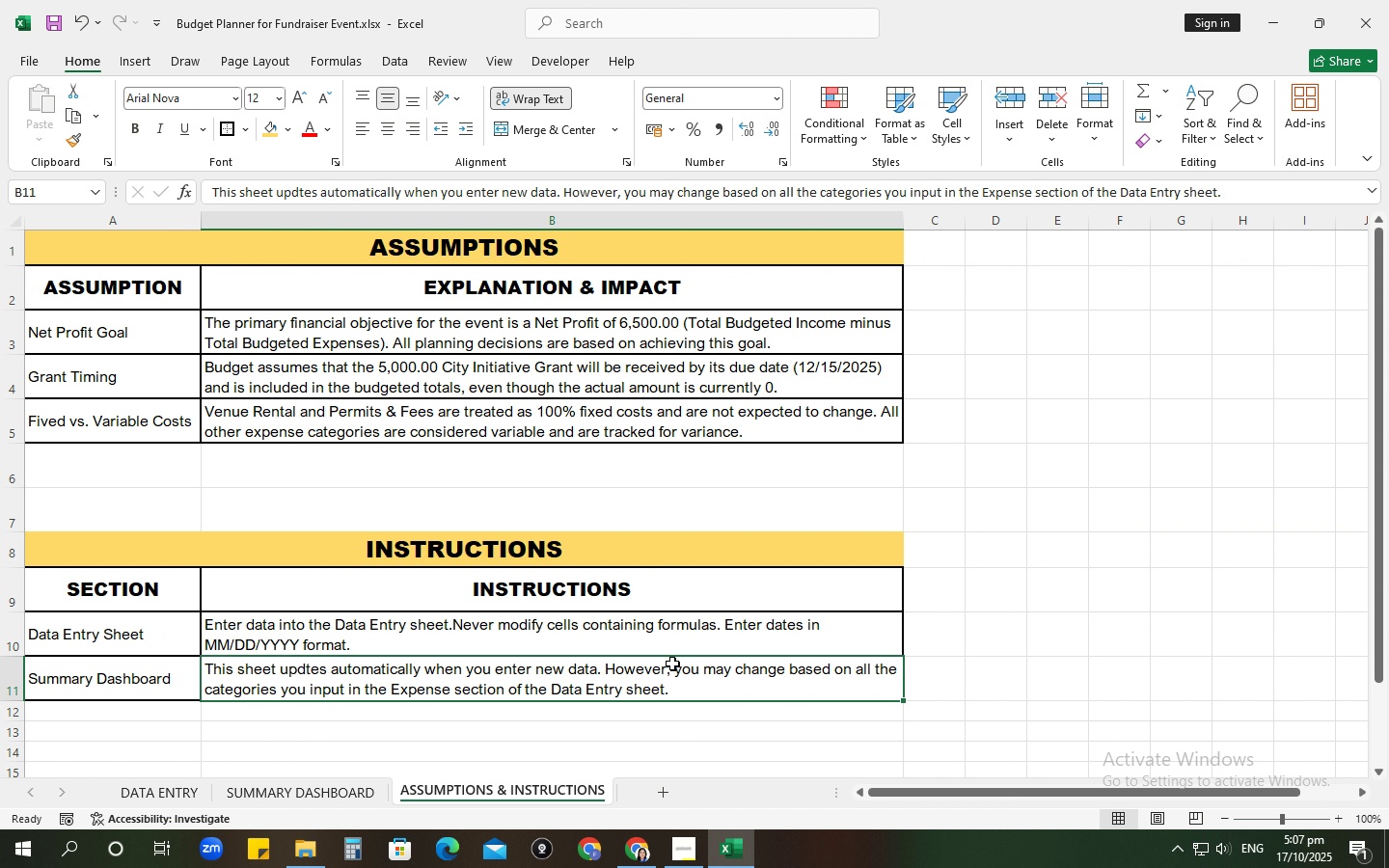 
left_click_drag(start_coordinate=[354, 787], to_coordinate=[349, 790])
 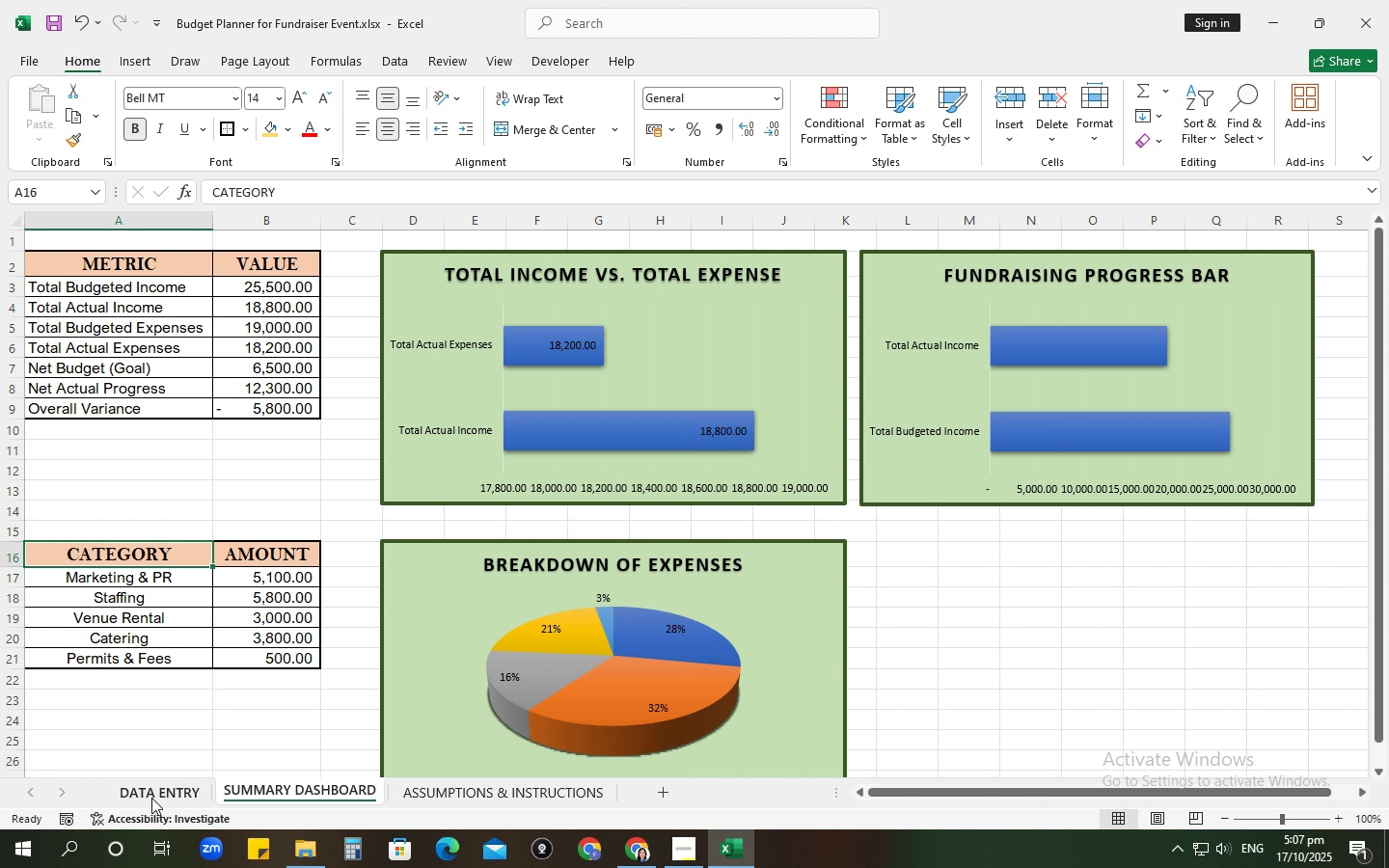 
left_click([149, 794])
 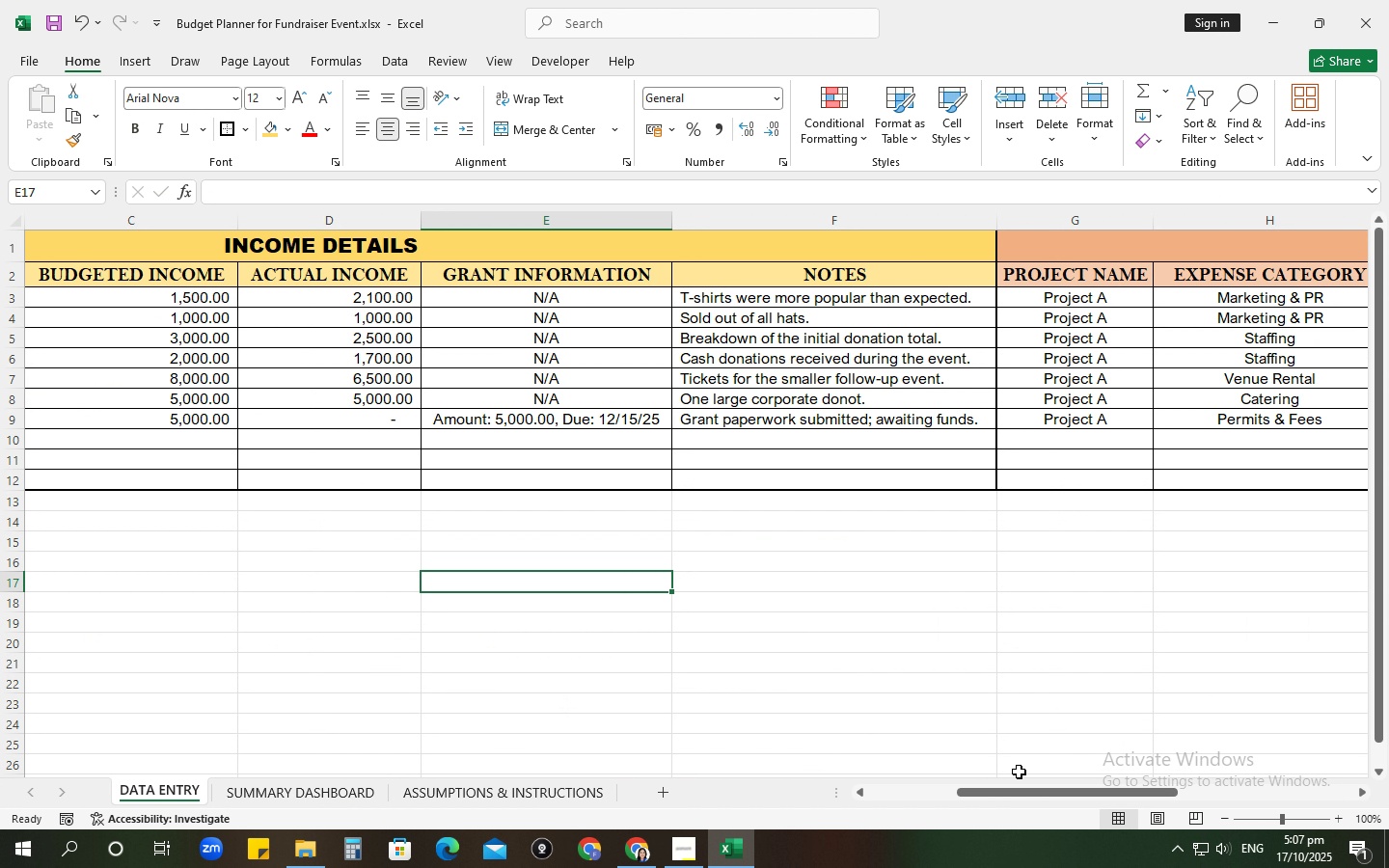 
left_click_drag(start_coordinate=[1032, 791], to_coordinate=[1037, 819])
 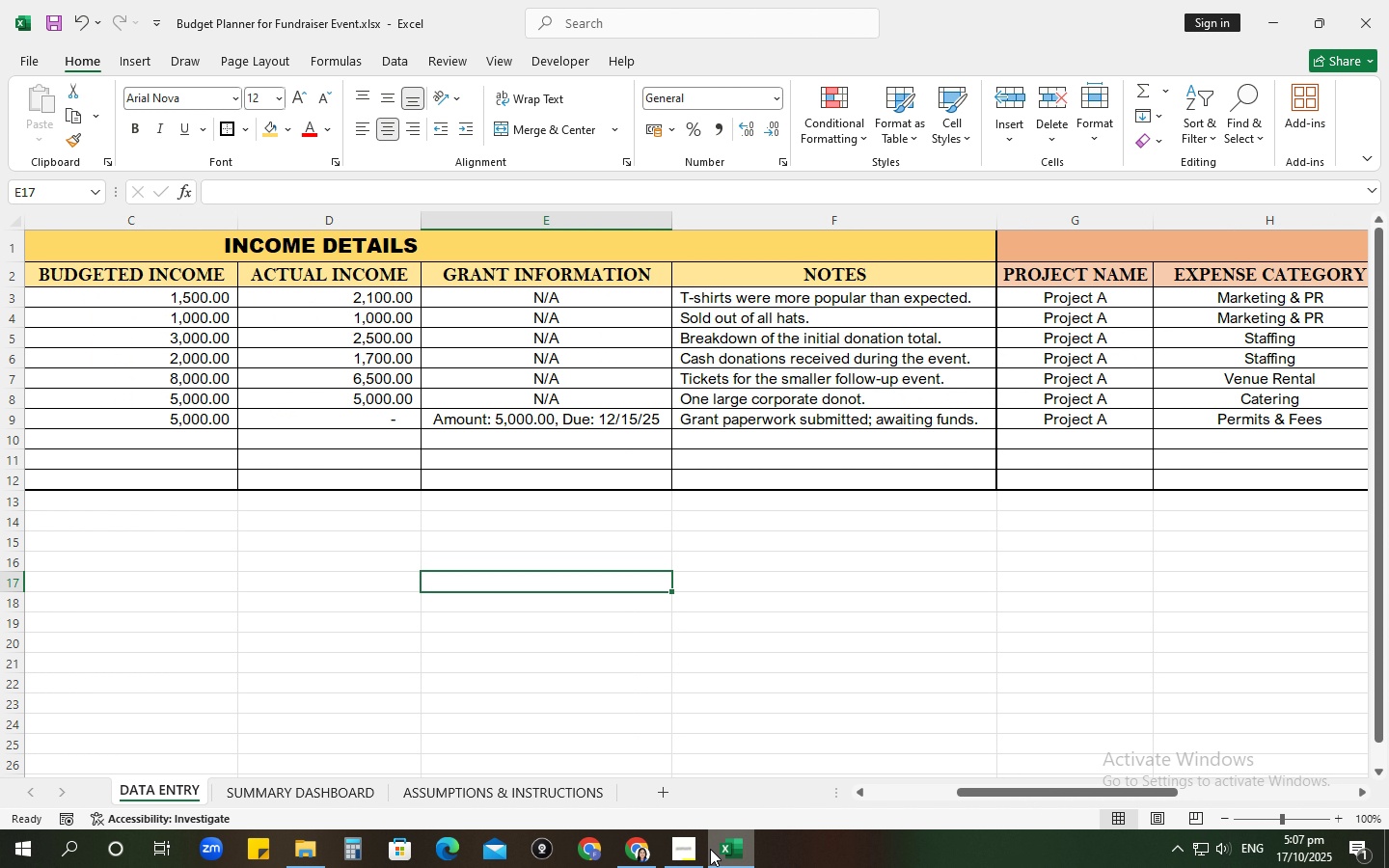 
left_click([691, 845])